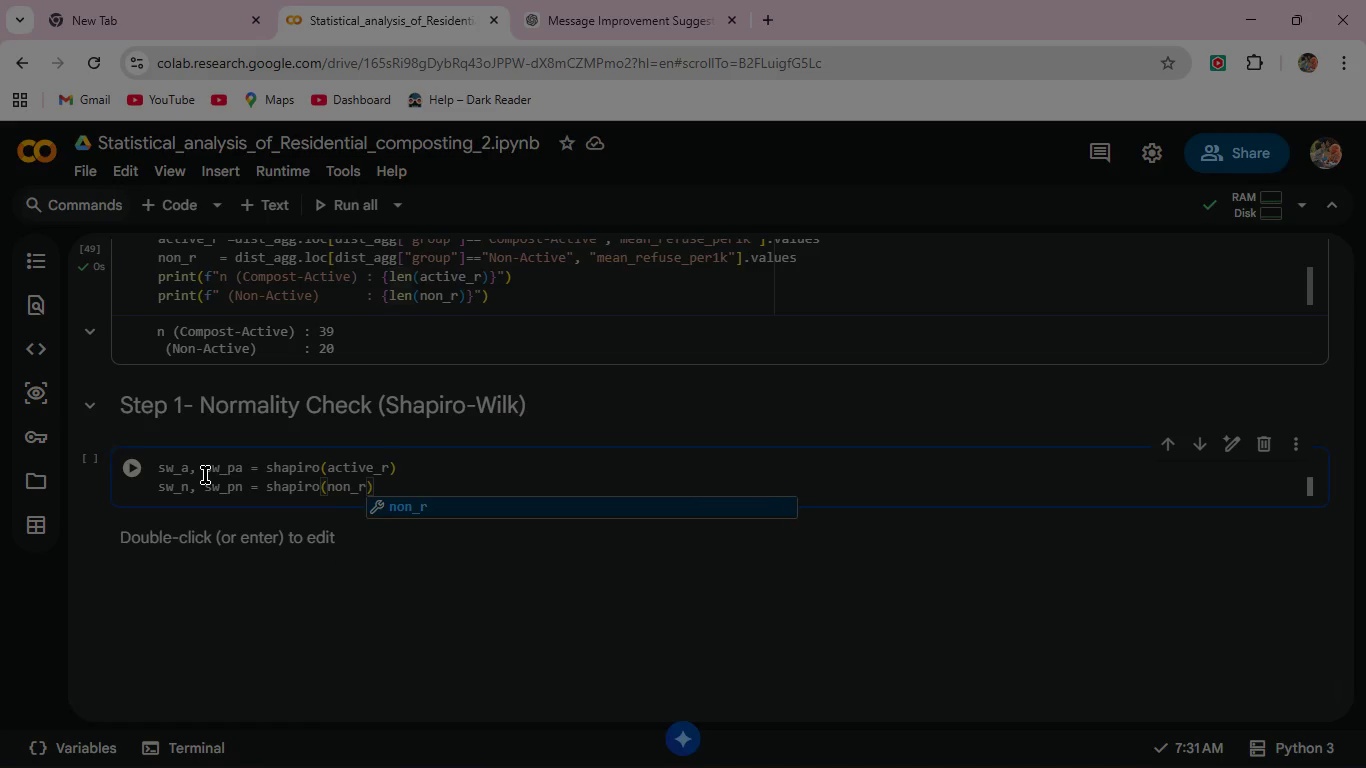 
mouse_move([159, 459])
 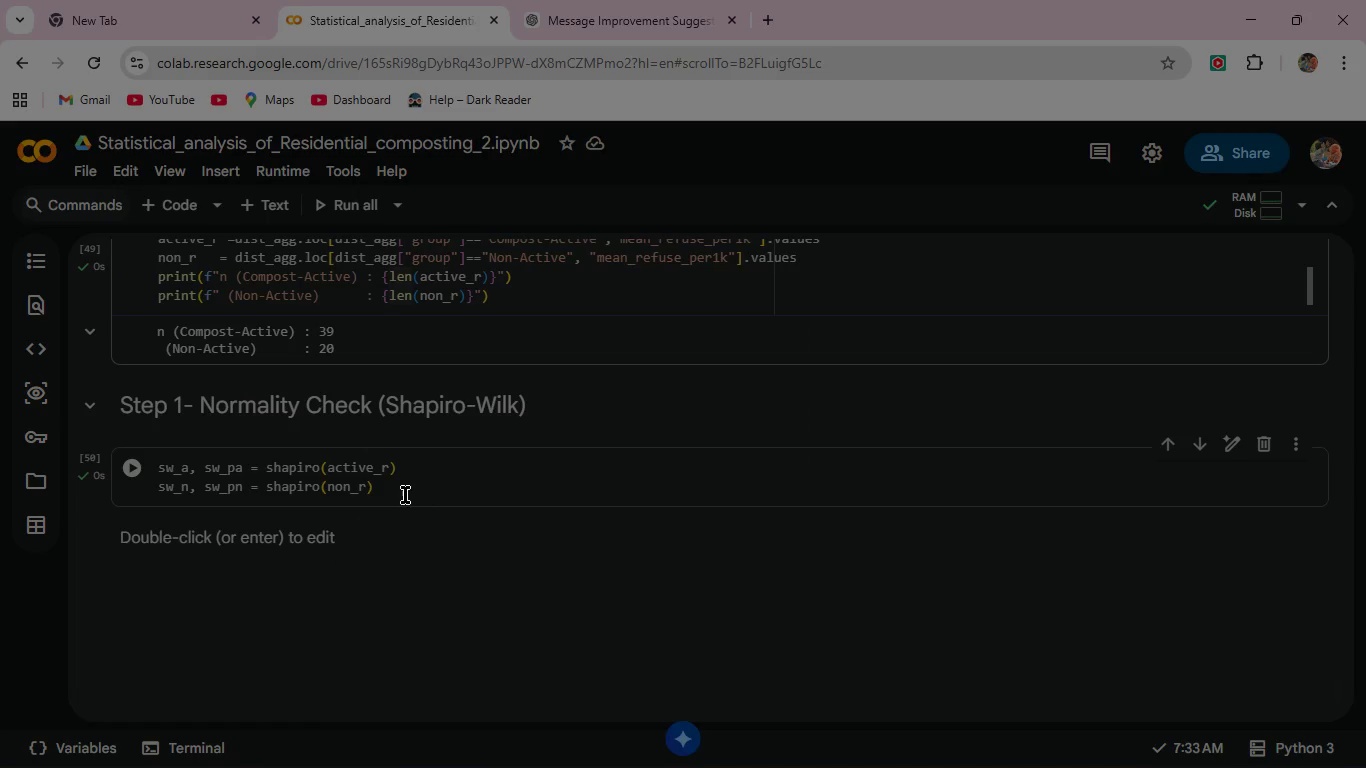 
left_click([405, 493])
 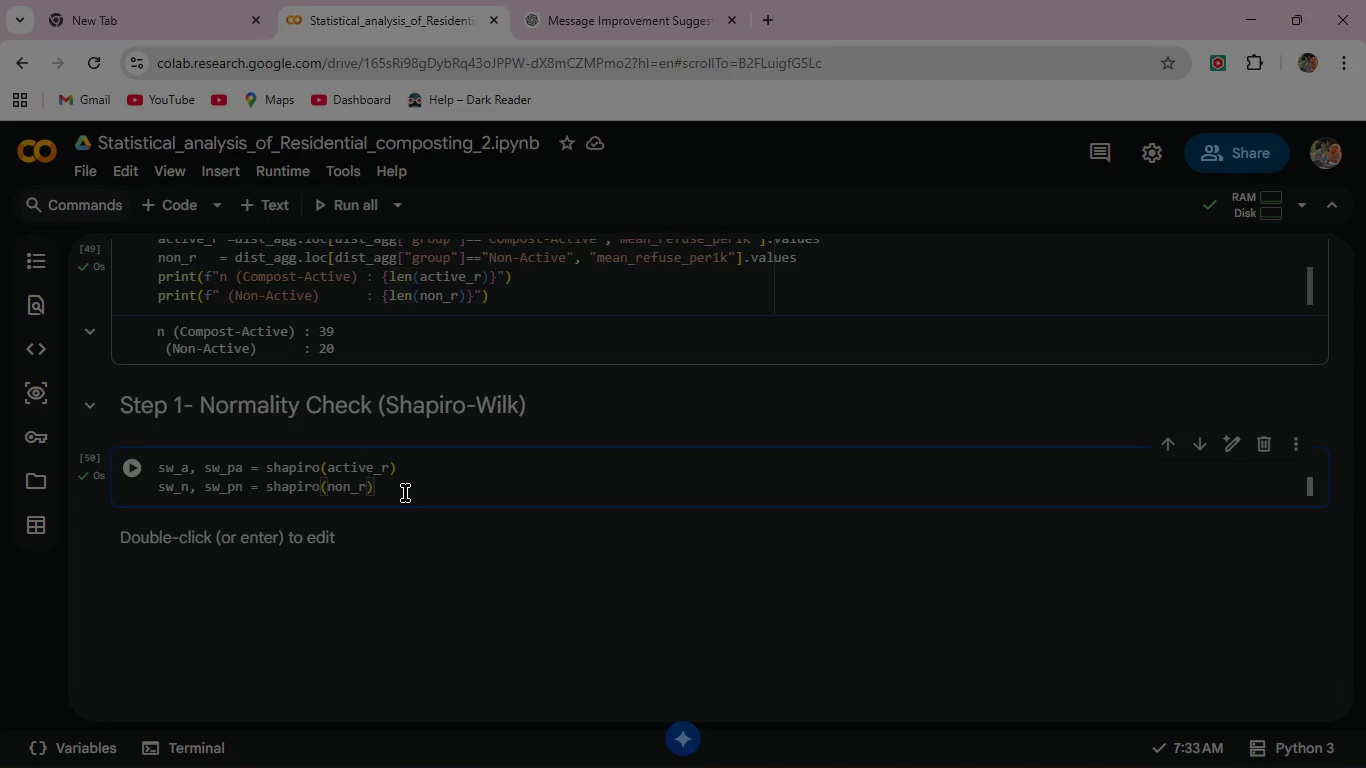 
left_click([405, 493])
 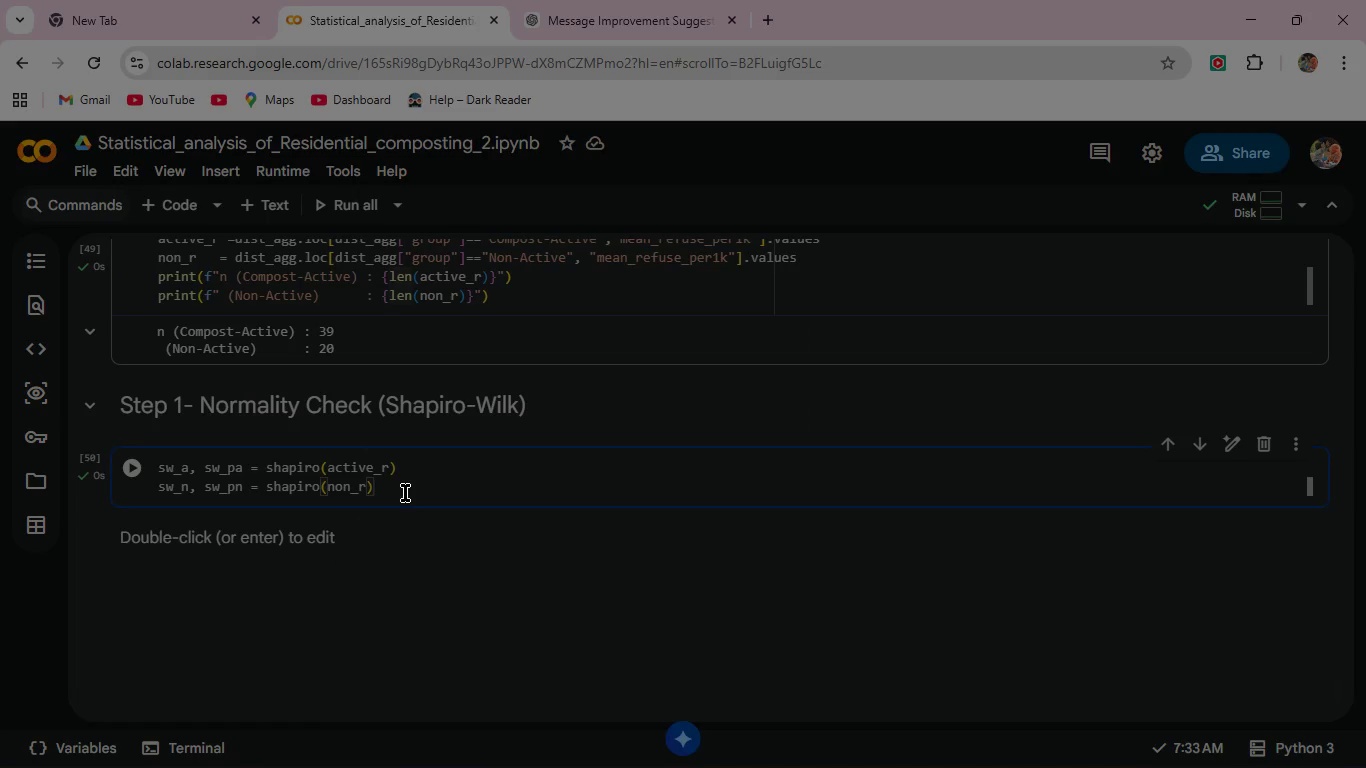 
left_click([405, 492])
 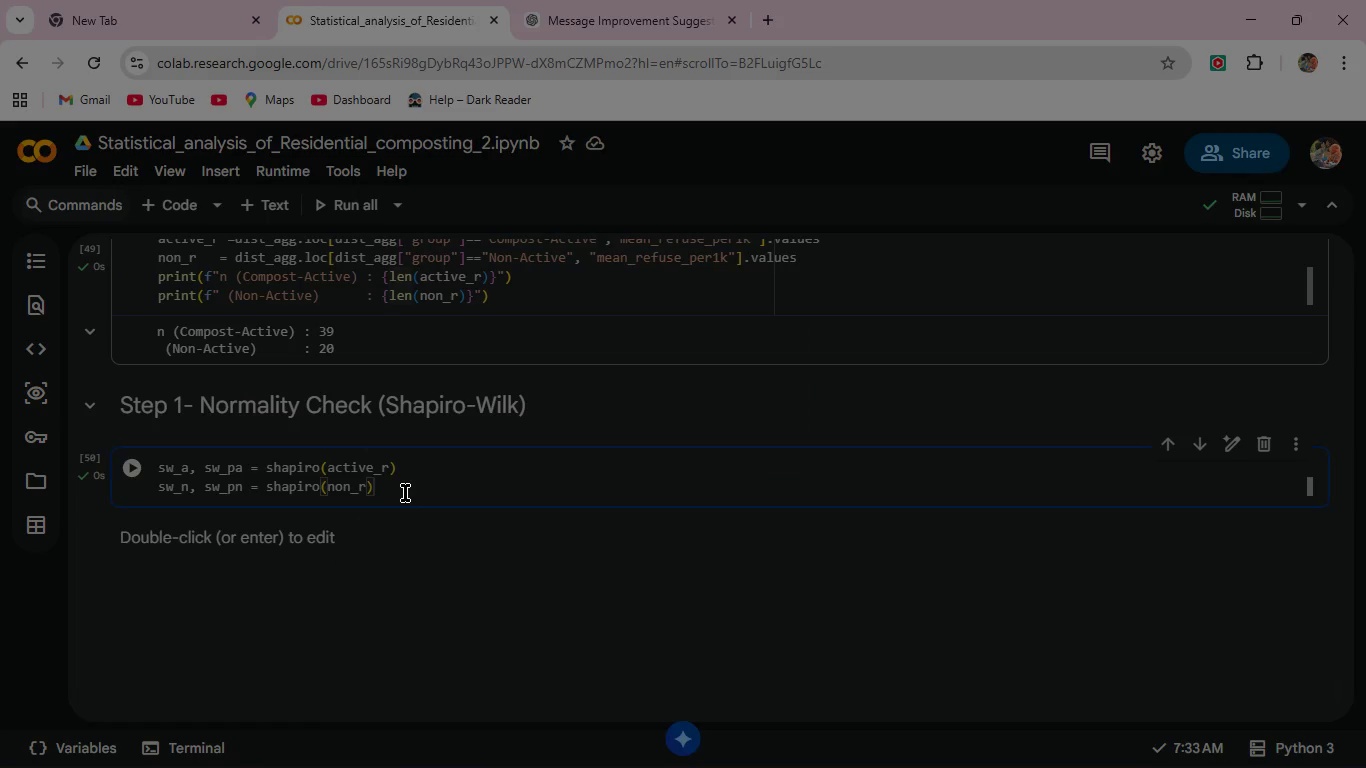 
key(Enter)
 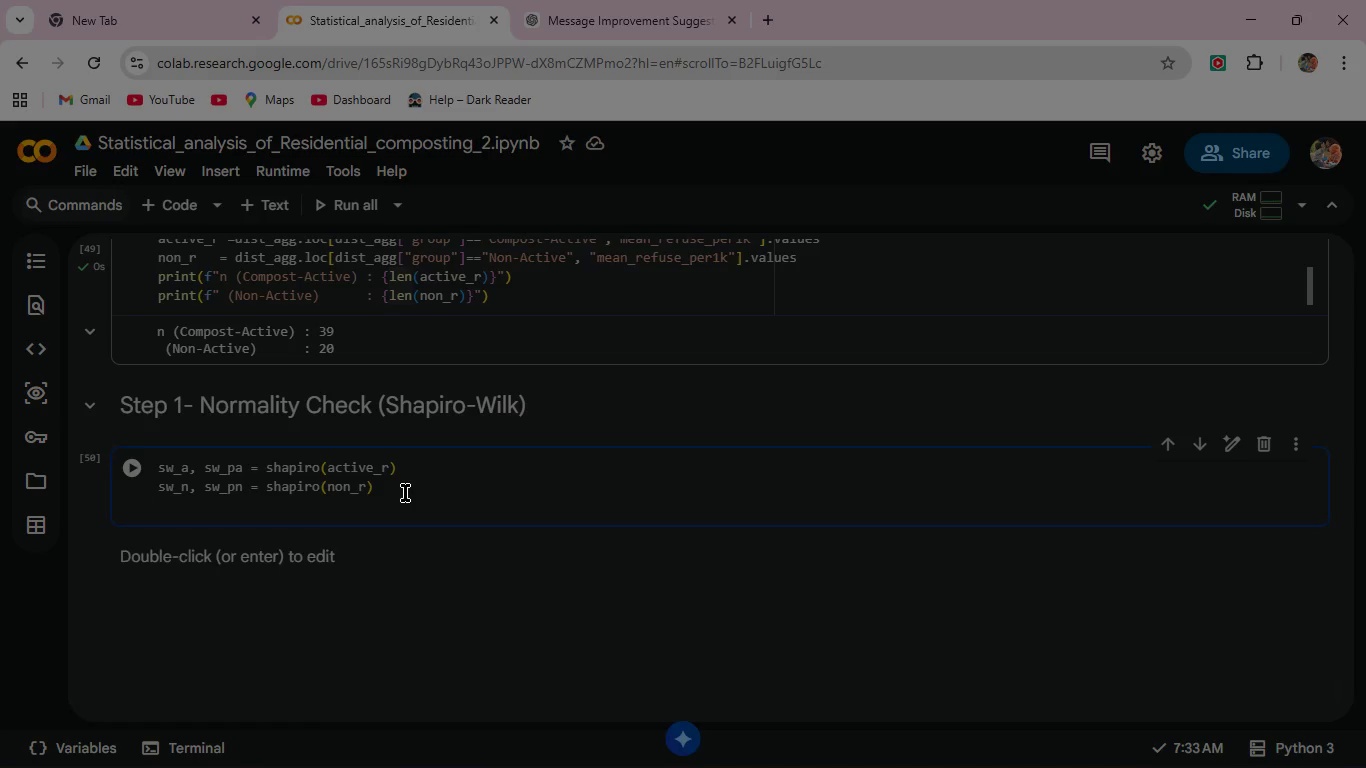 
key(Enter)
 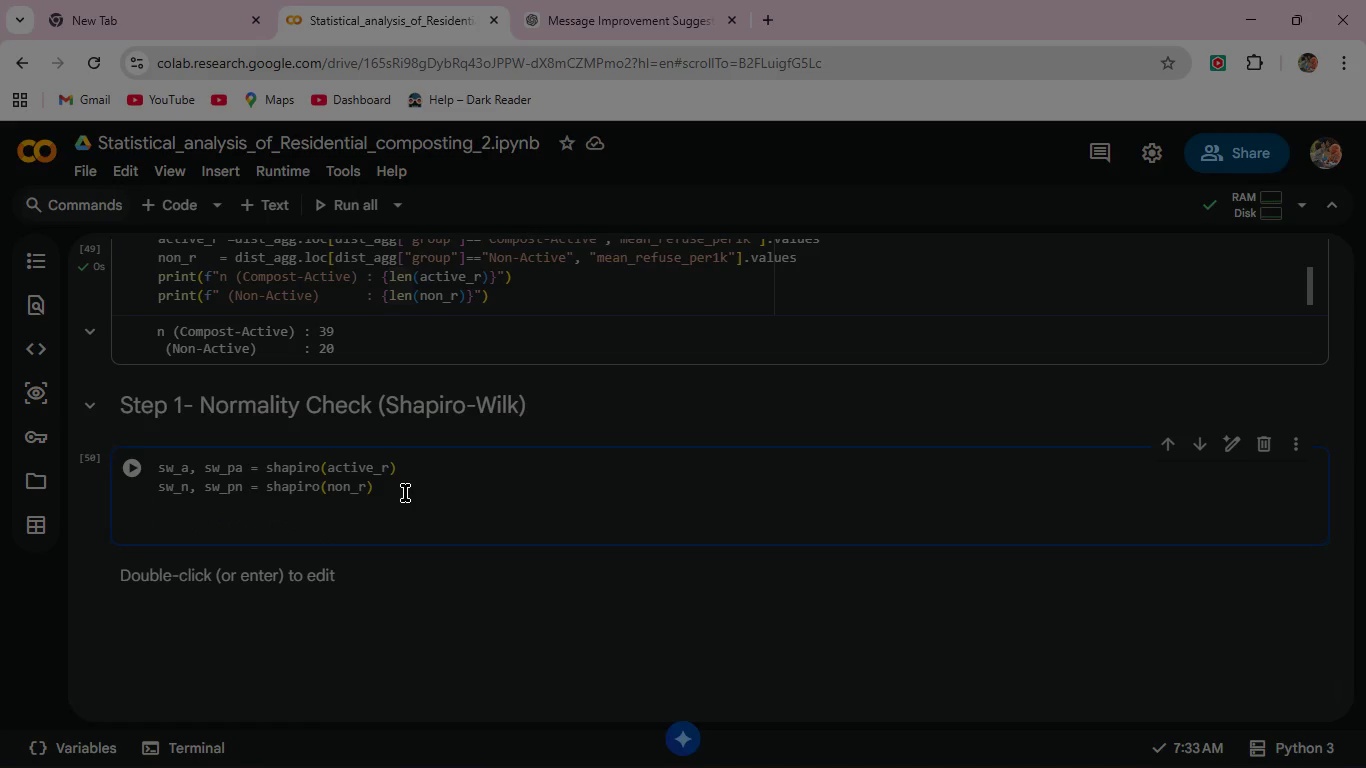 
type(print("shapiro- wilk Result:)
key(Backspace)
type(s:)
 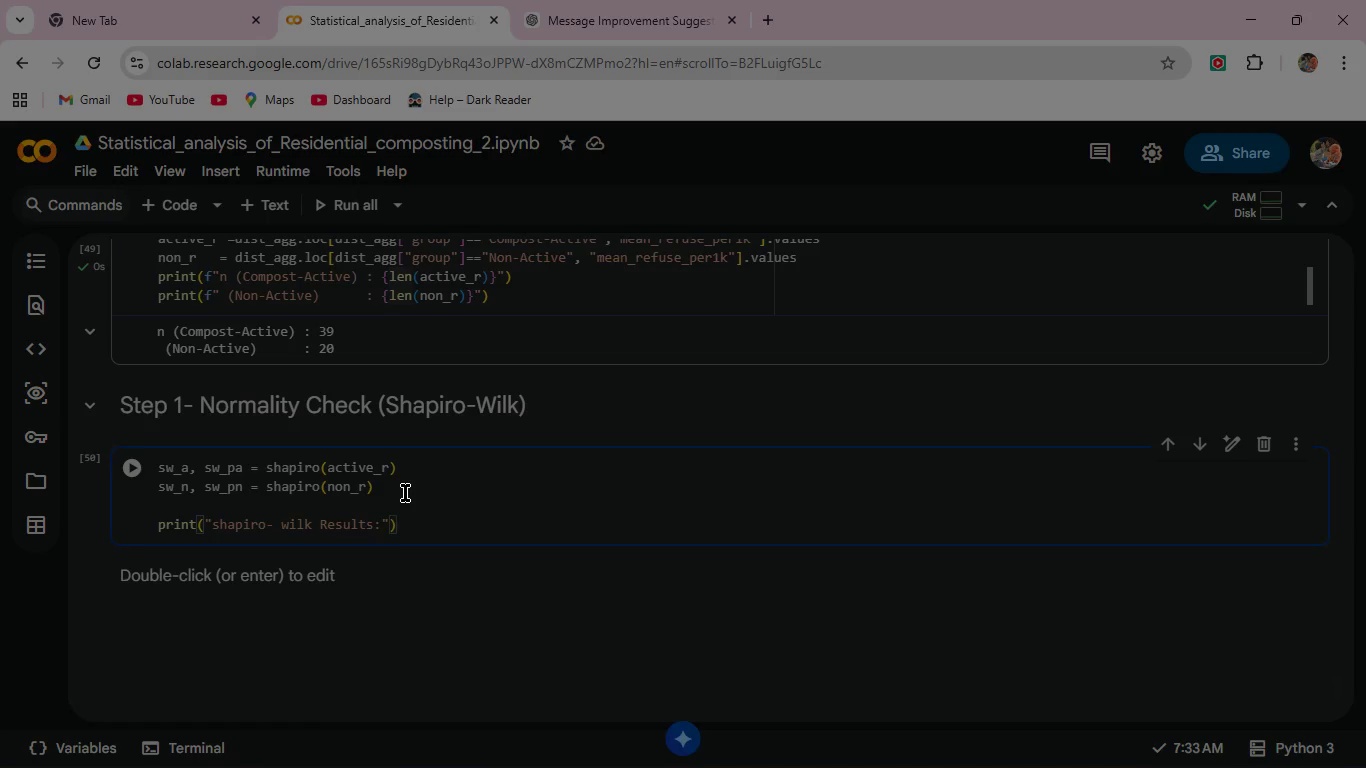 
left_click([401, 526])
 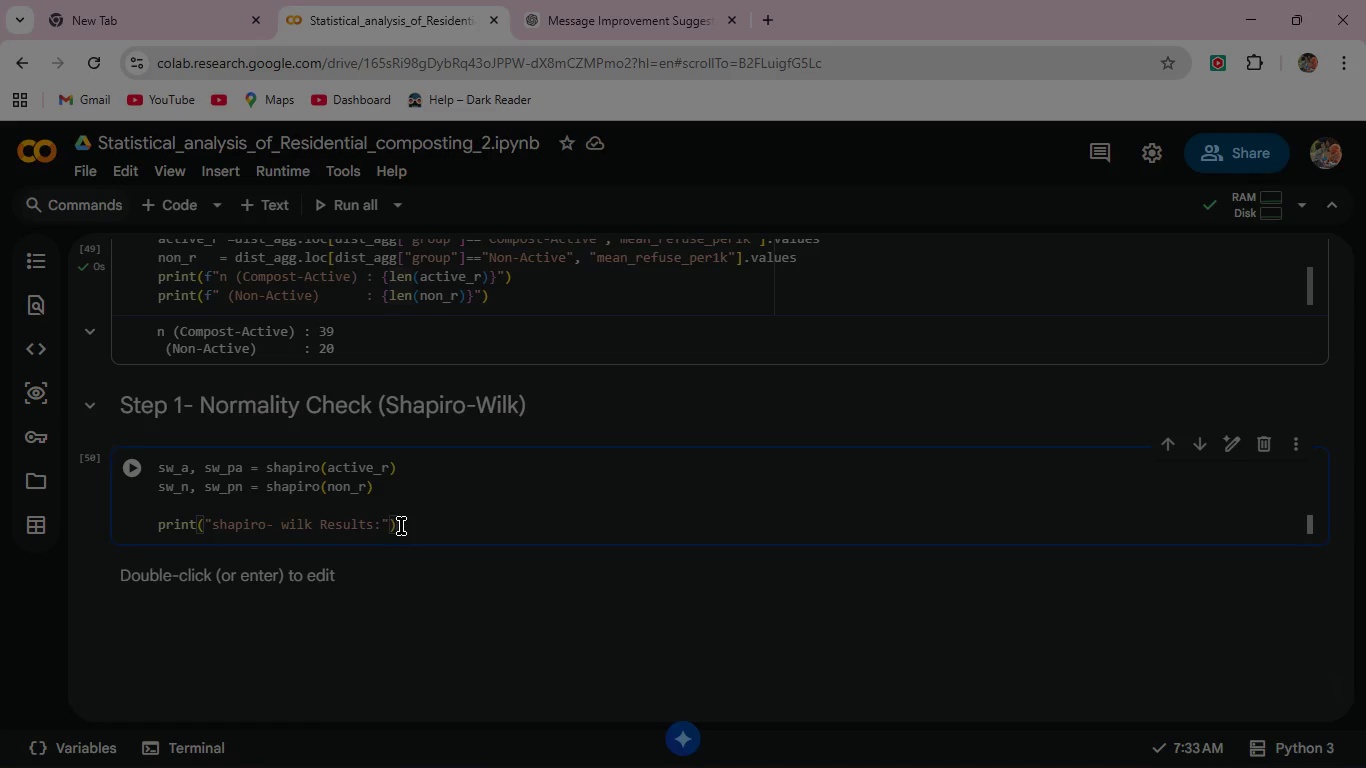 
key(Enter)
 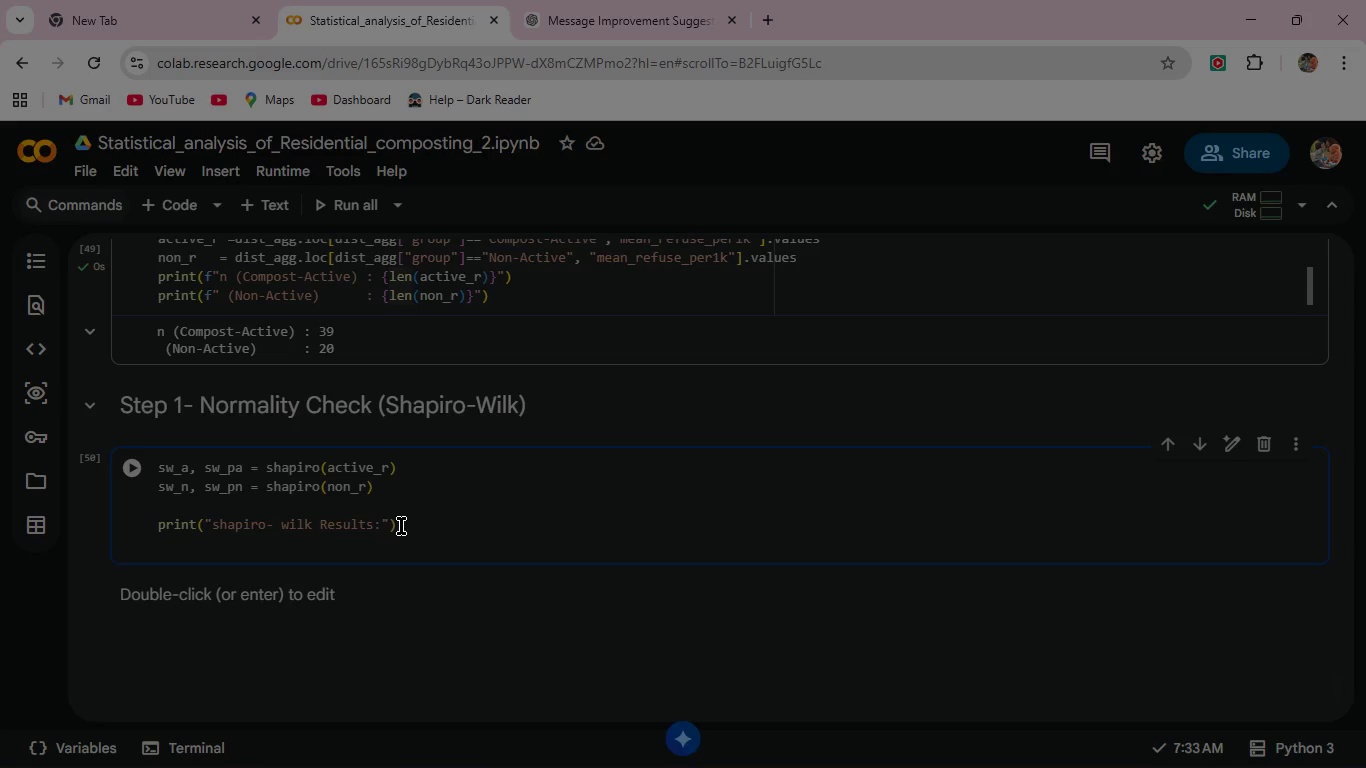 
type(print(f" )
 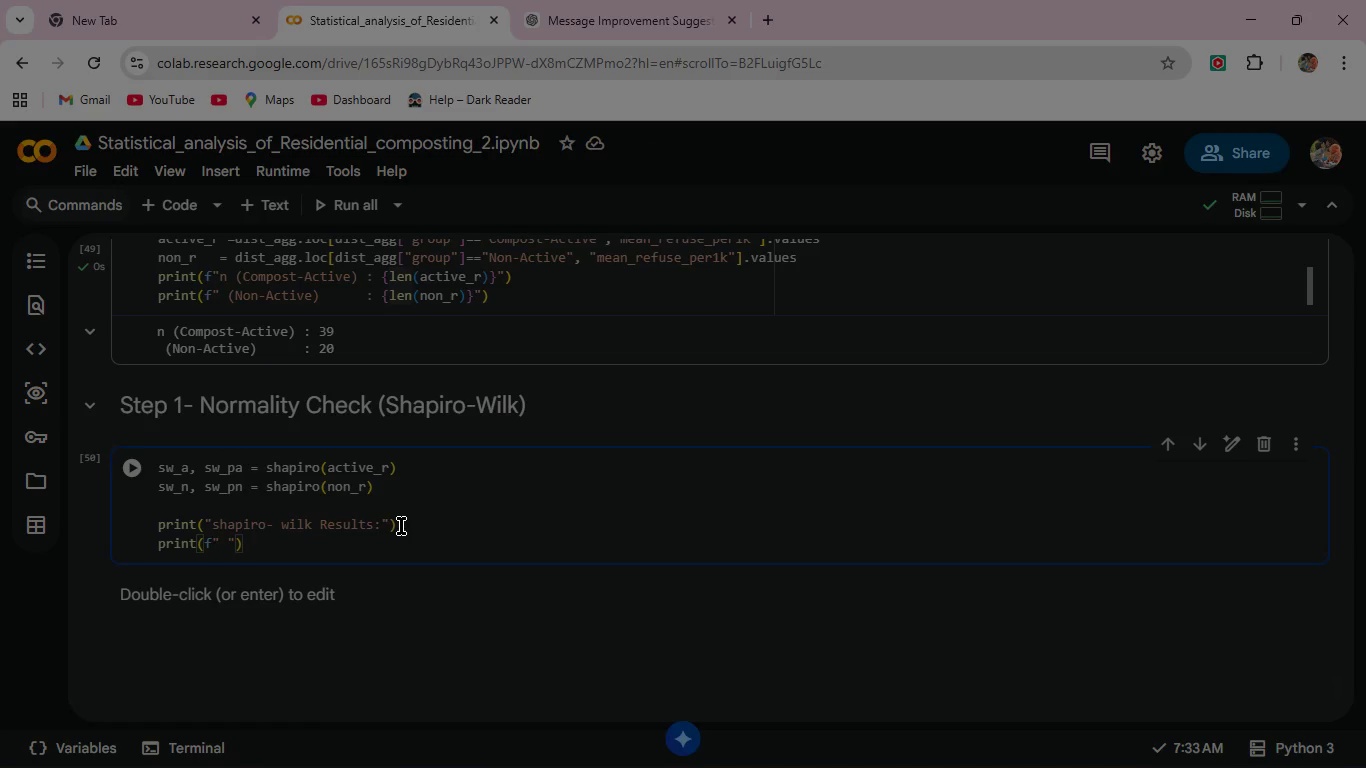 
wait(24.09)
 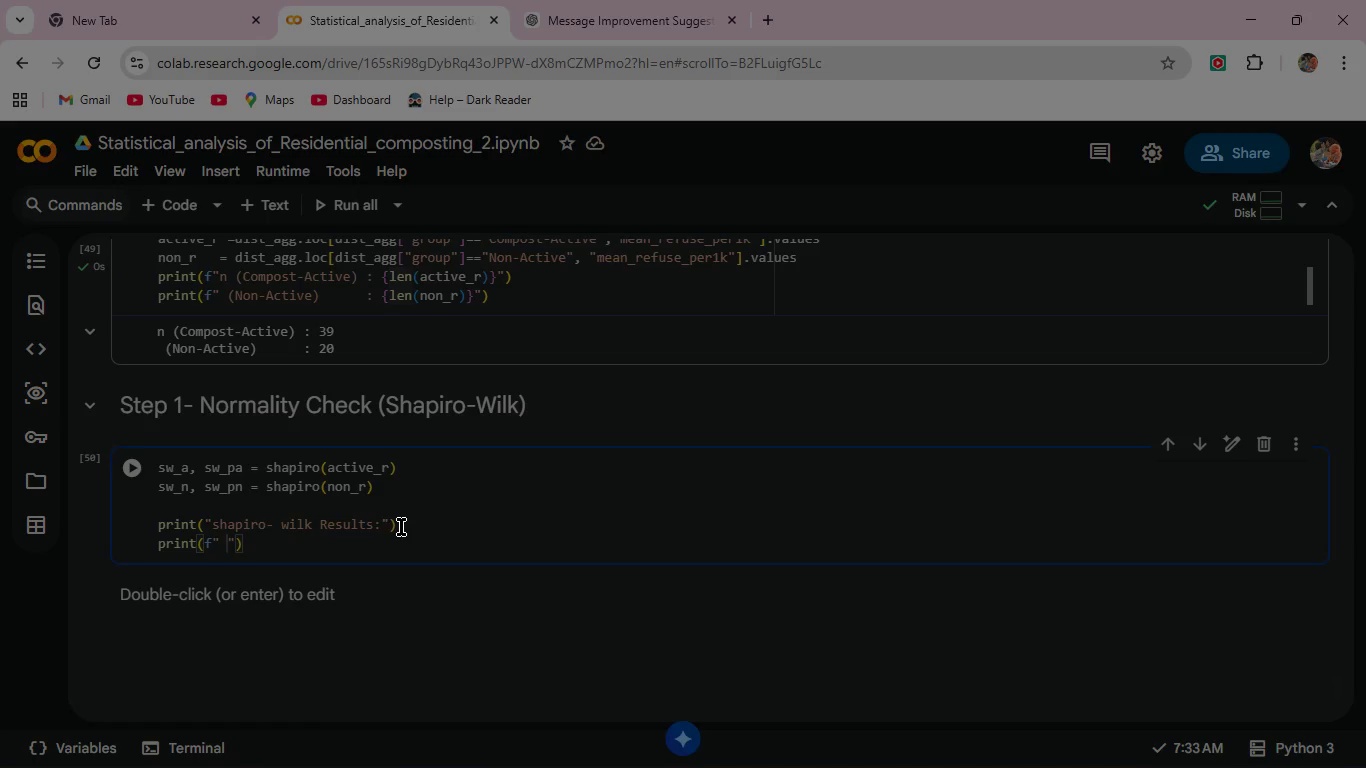 
type(Compost-Active )
 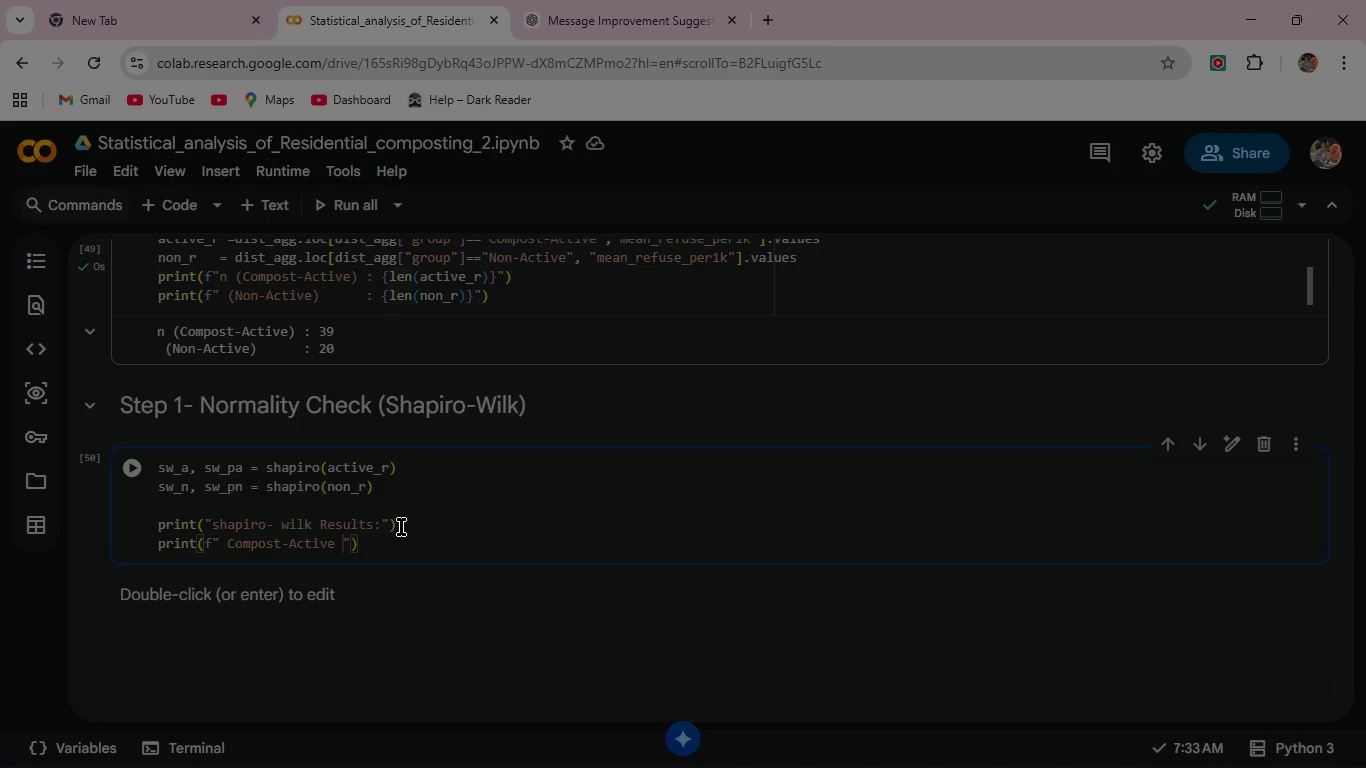 
type(: w={sw_)
 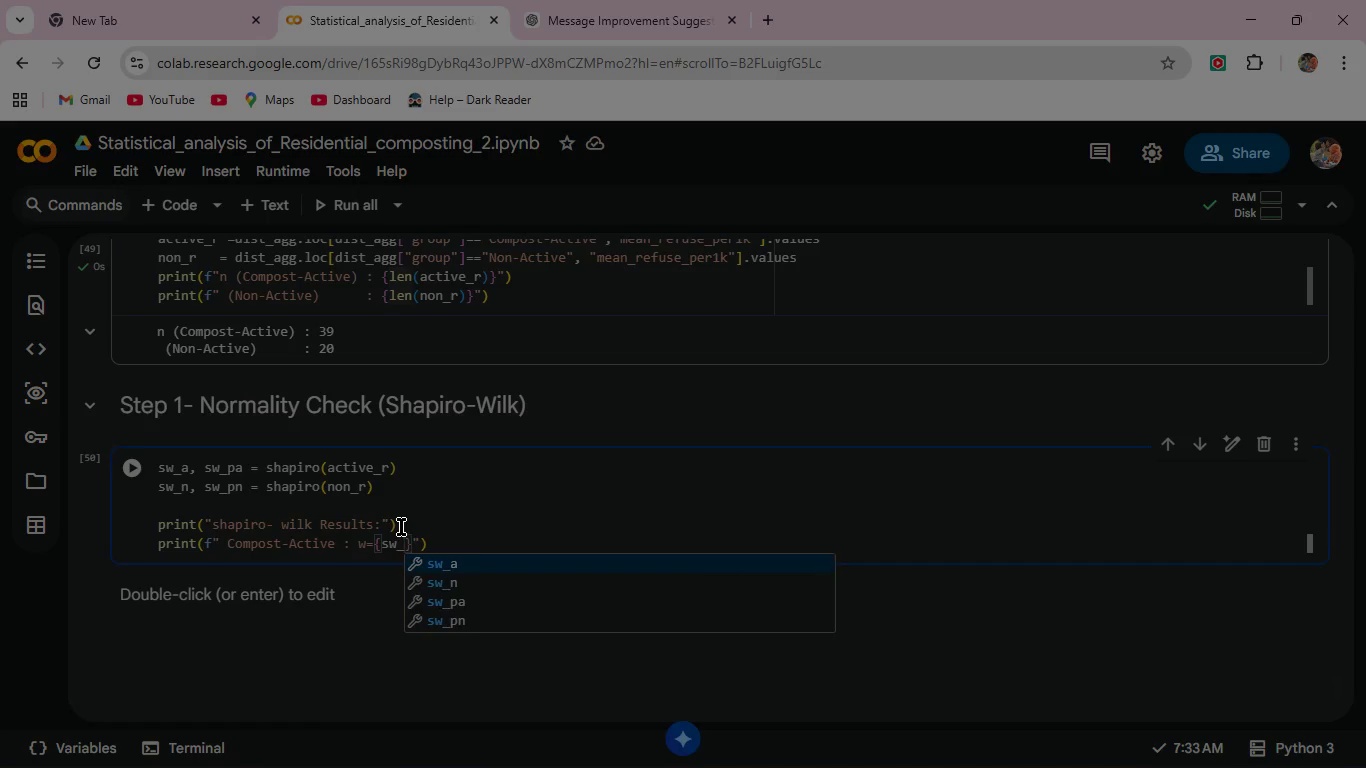 
key(Enter)
 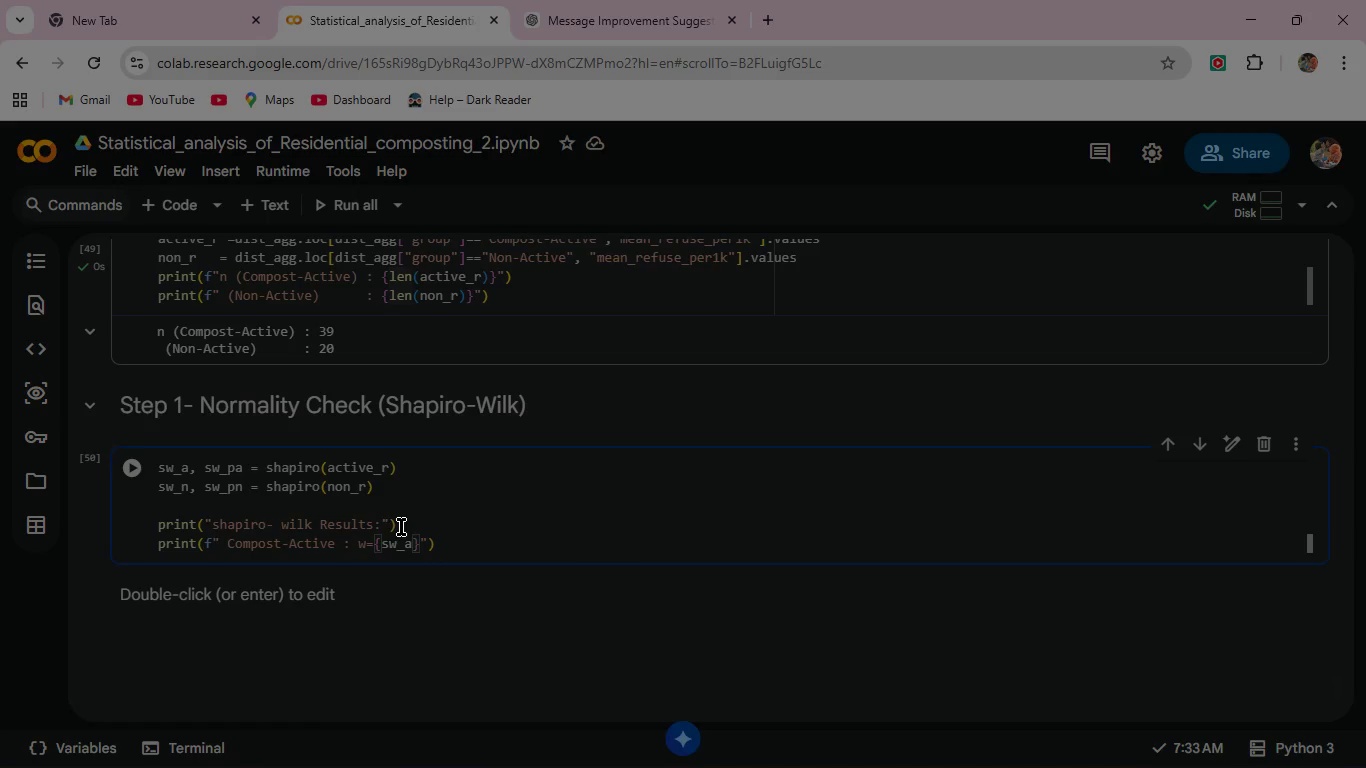 
type(:.4f)
 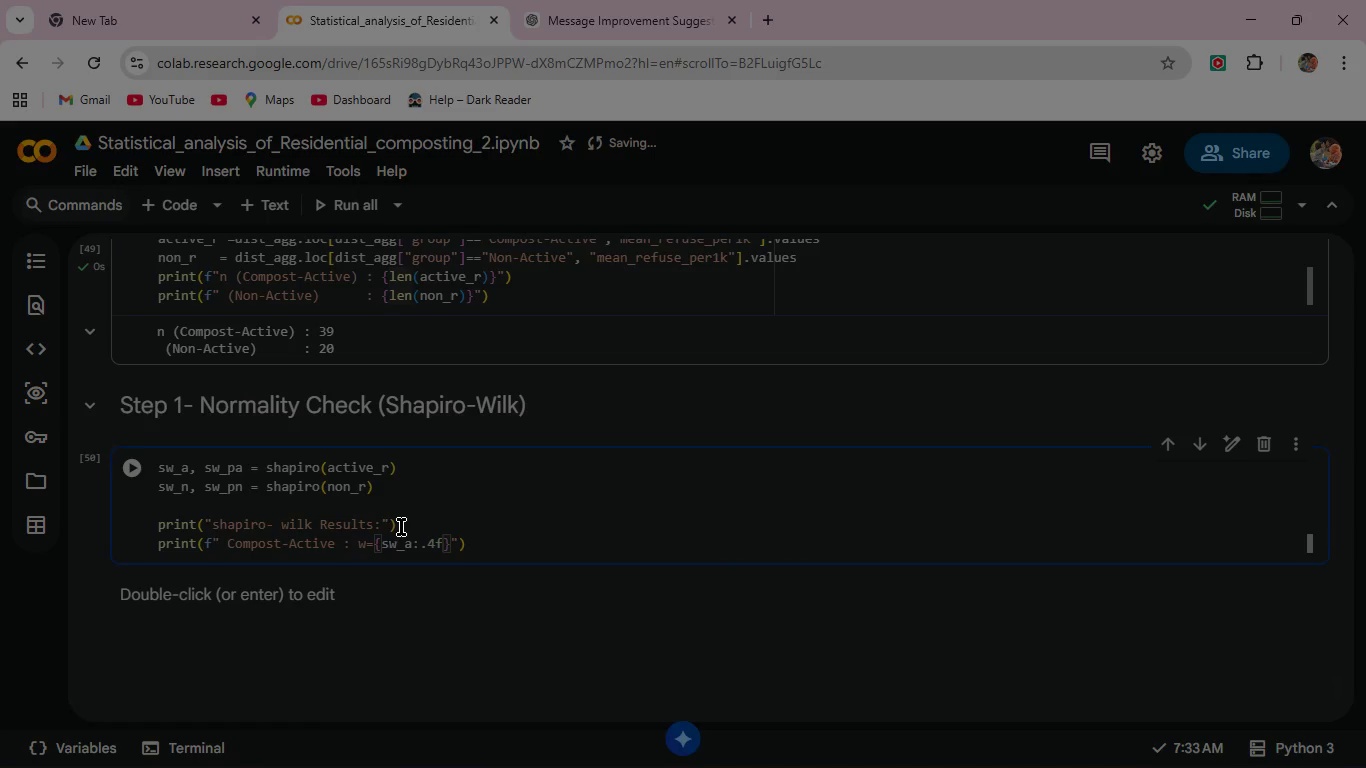 
key(ArrowRight)
 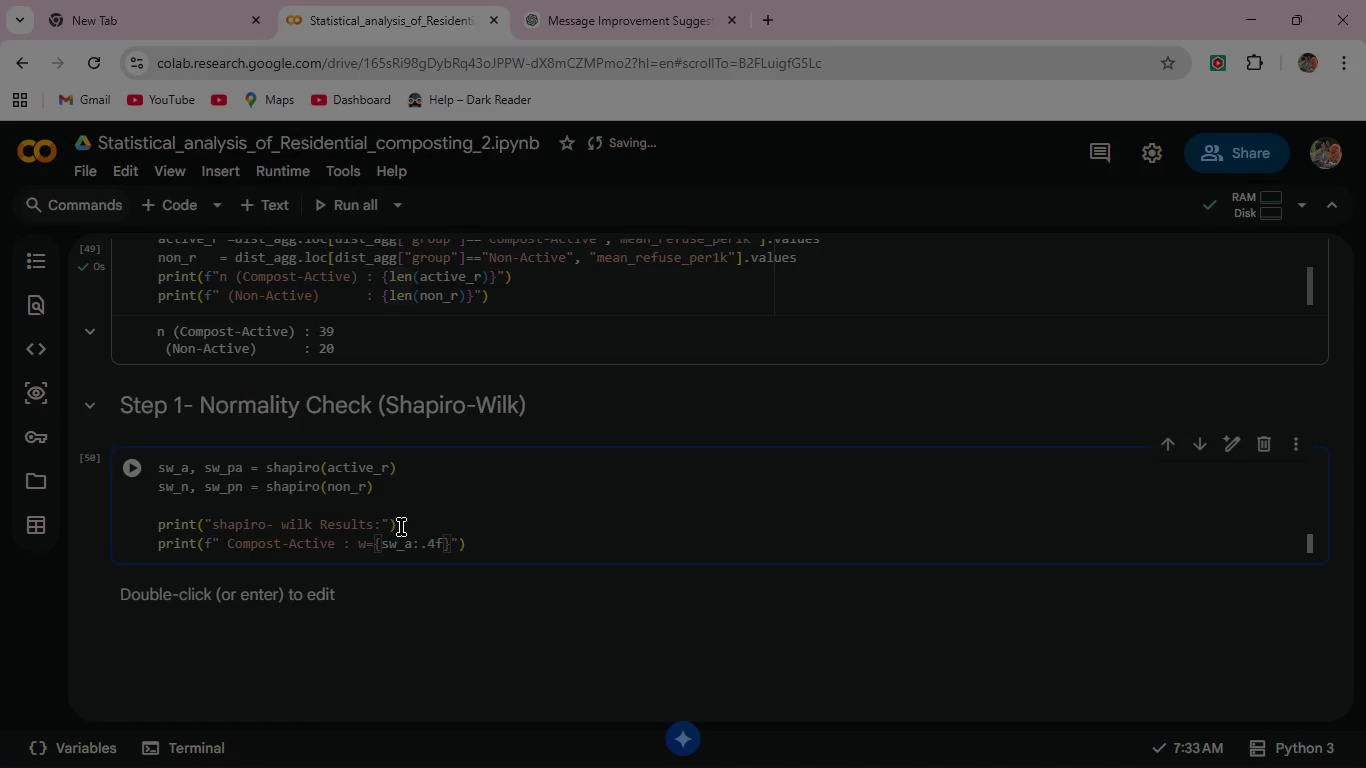 
type(, p={sw_pa: .4f)
key(Backspace)
key(Backspace)
key(Backspace)
key(Backspace)
type(.4f)
 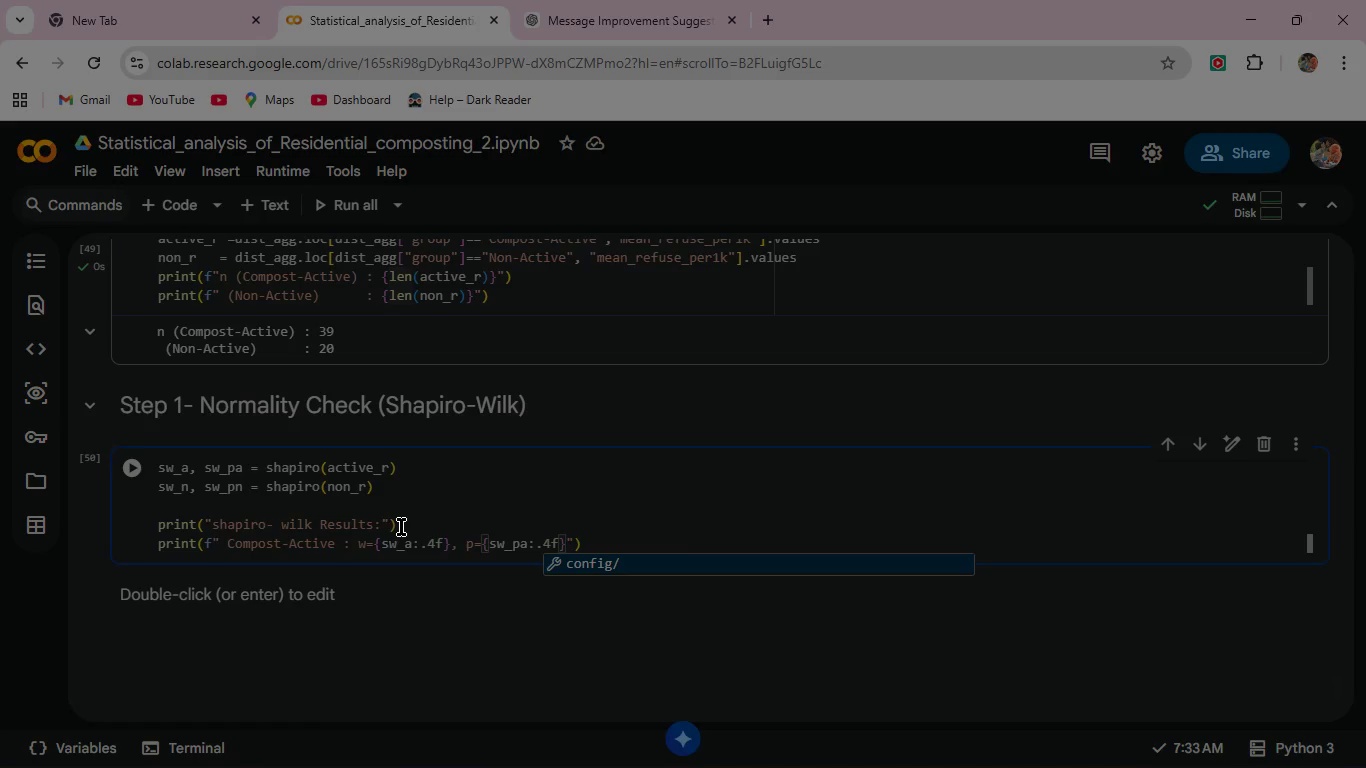 
key(ArrowRight)
 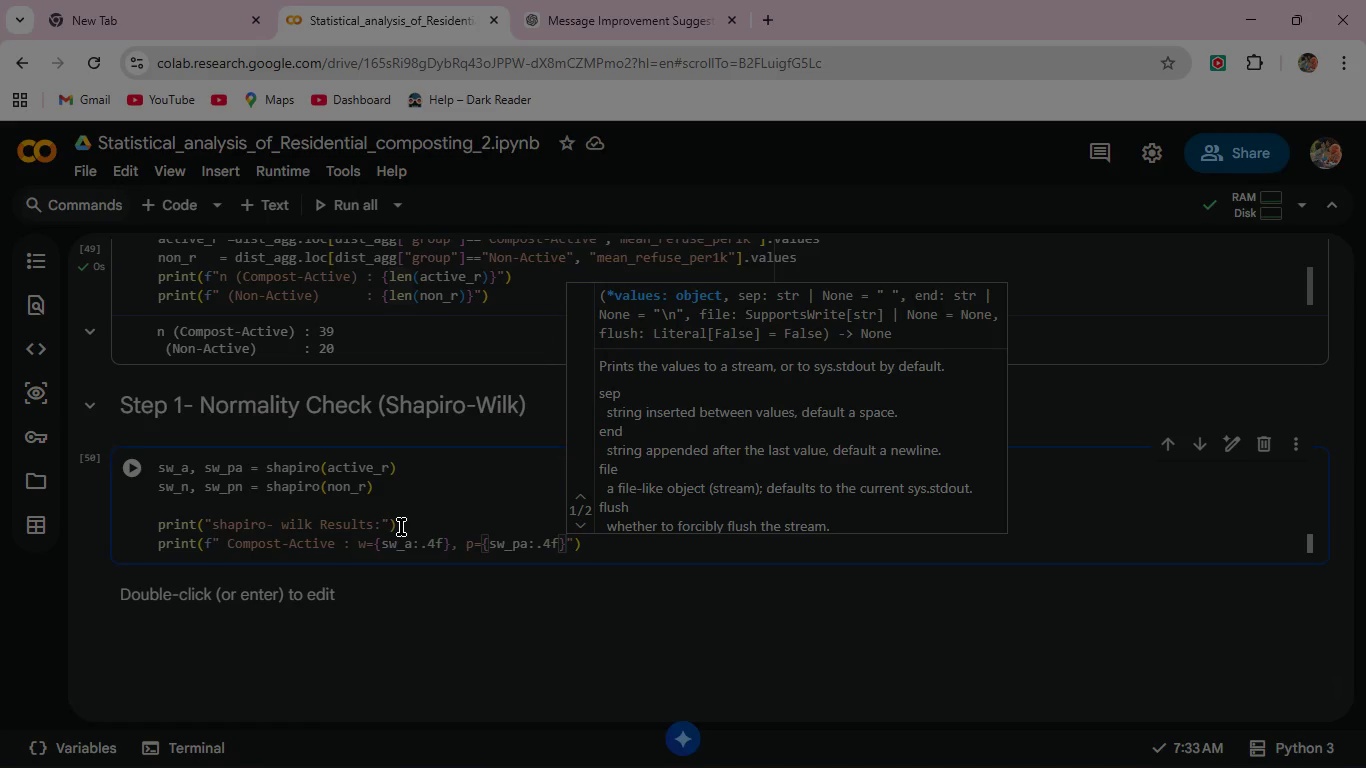 
key(ArrowRight)
 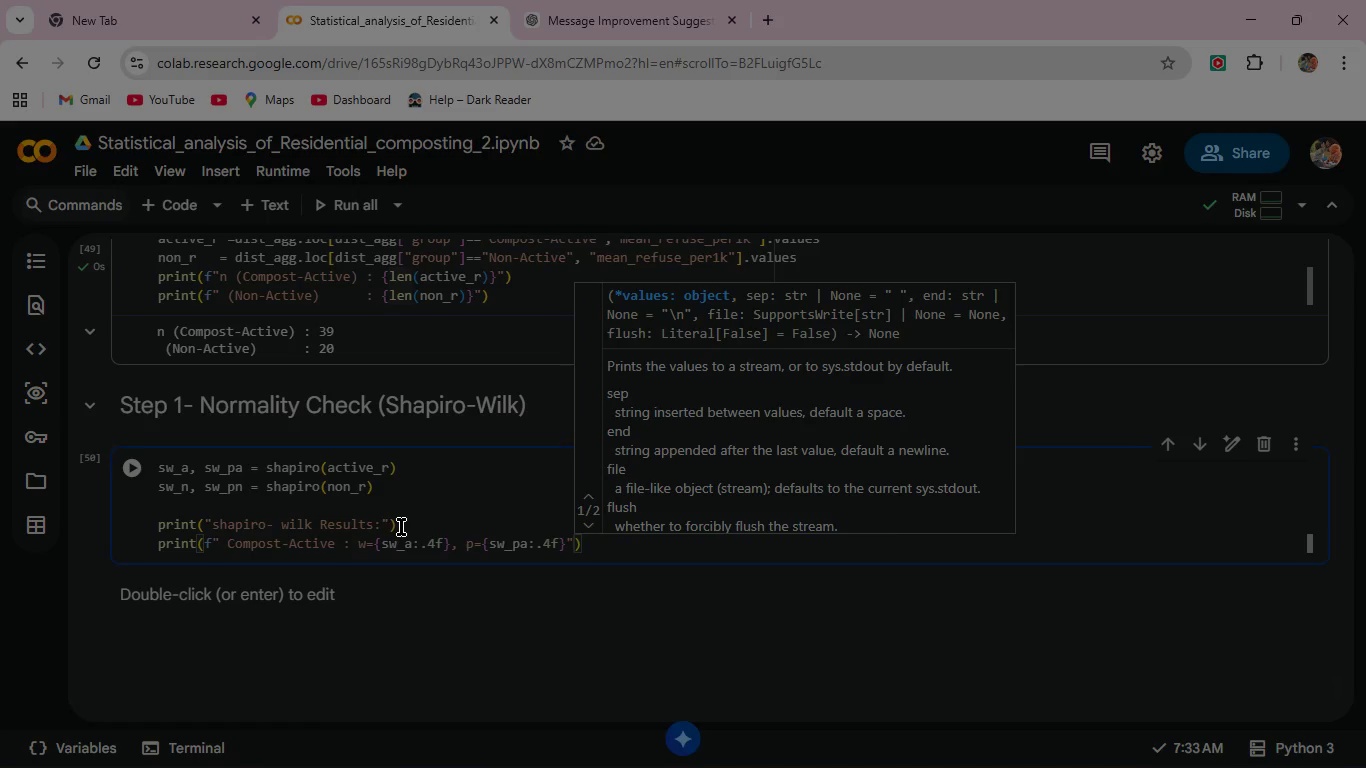 
key(ArrowLeft)
 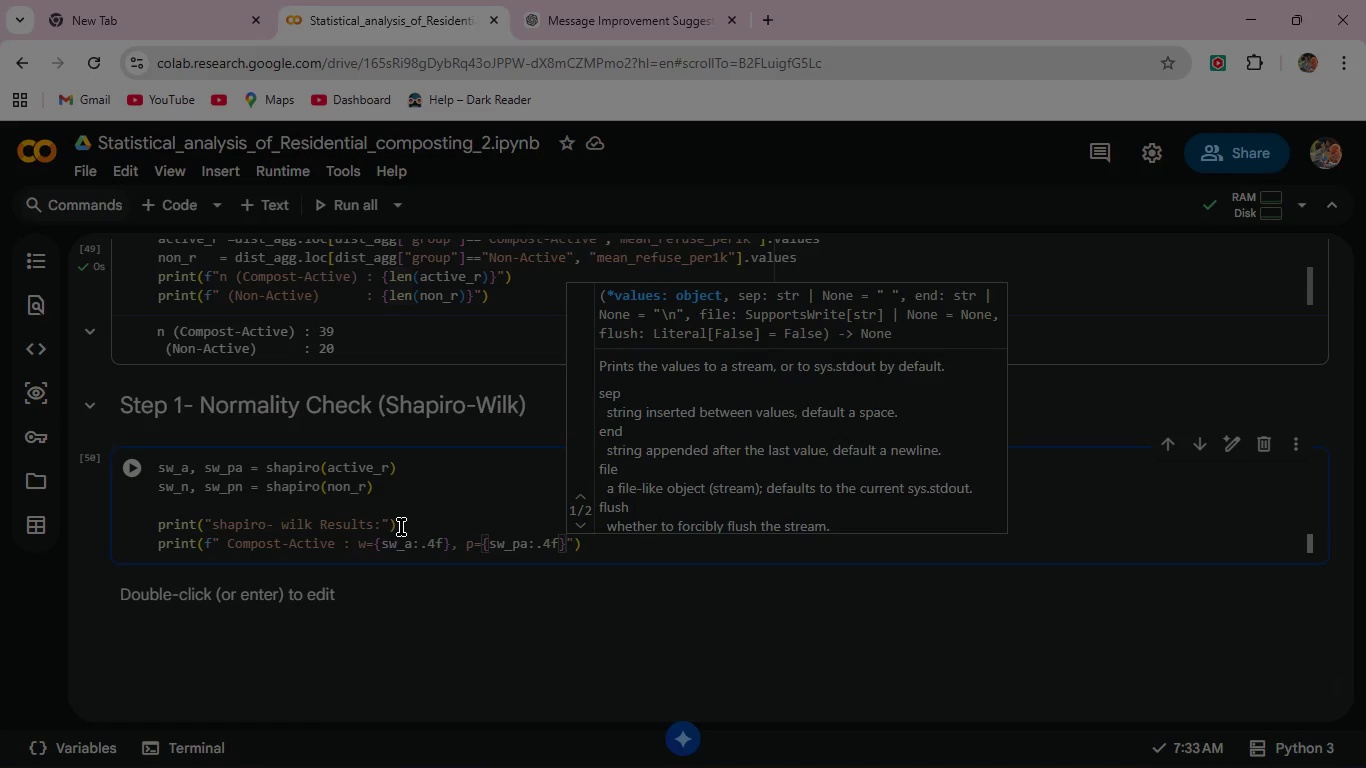 
key(Enter)
 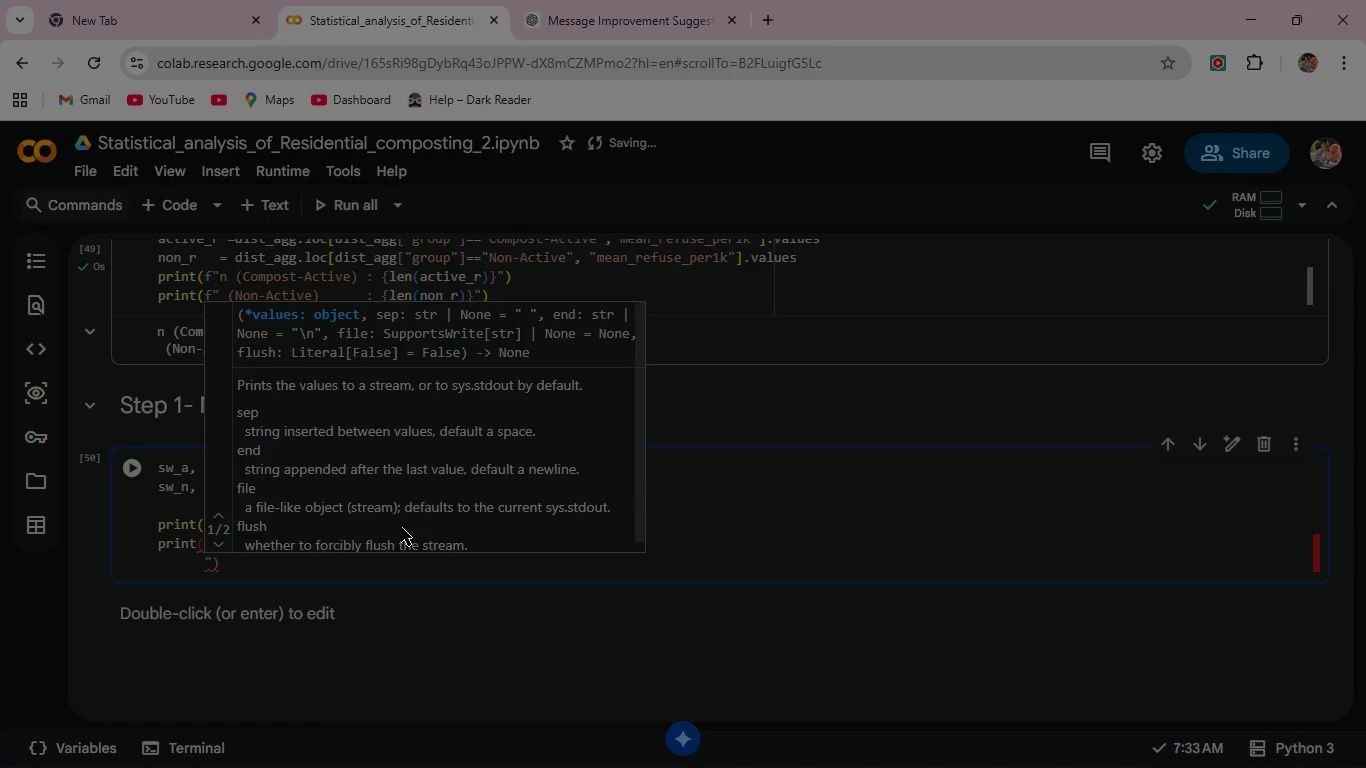 
key(F)
 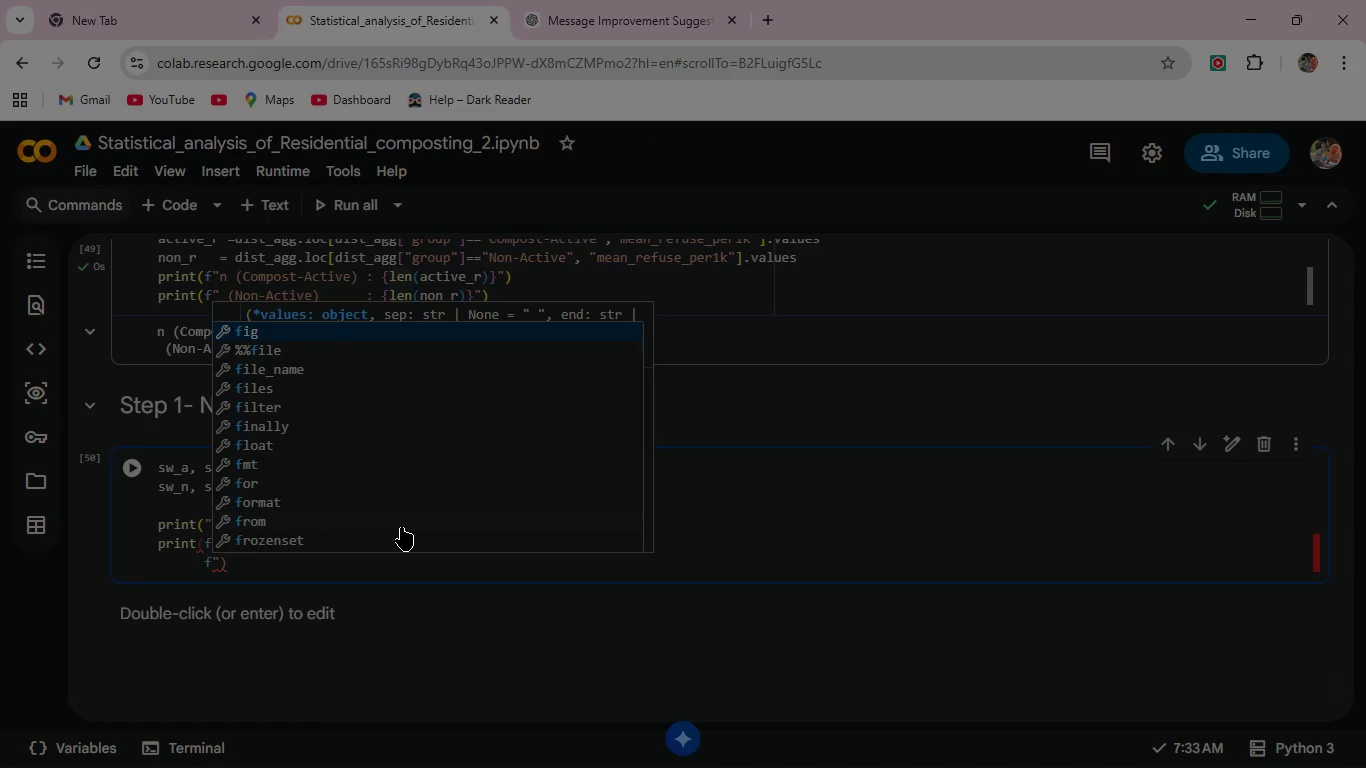 
key(Shift+ShiftRight)
 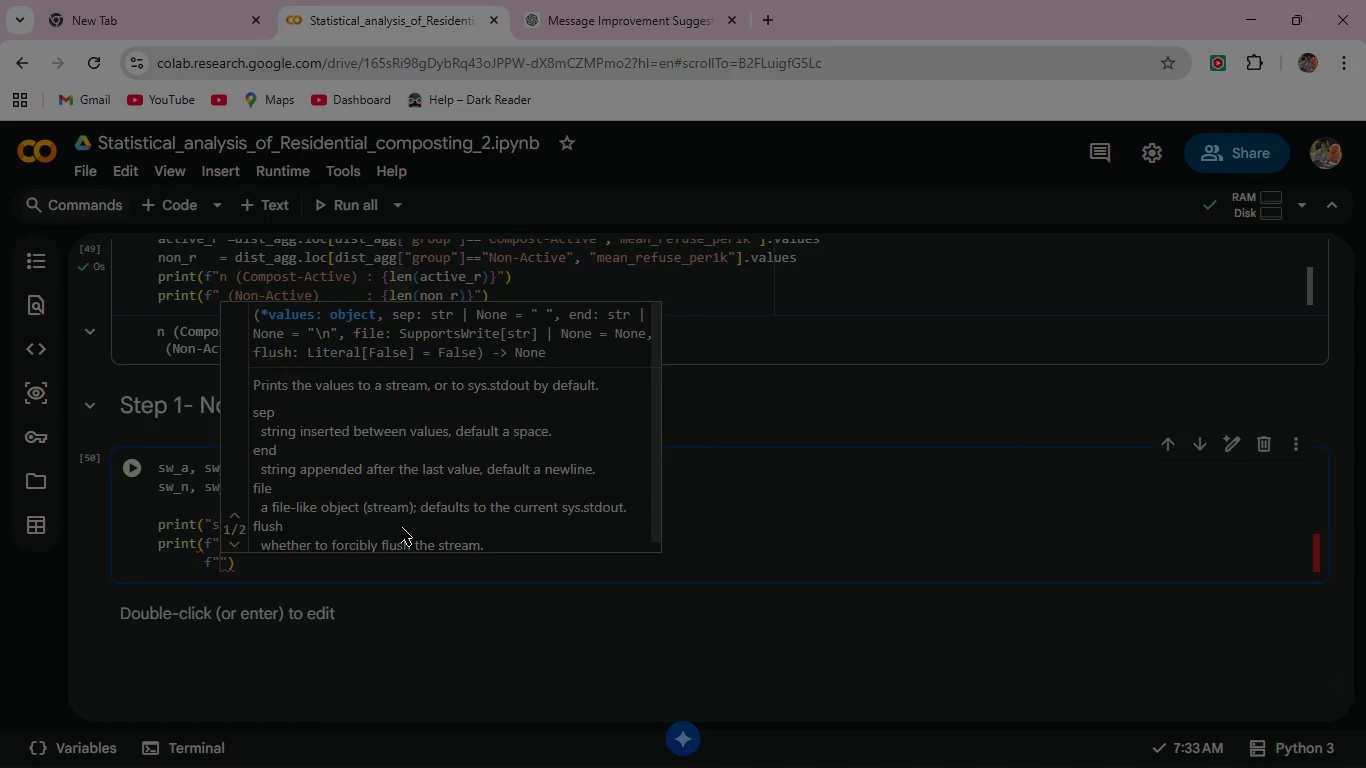 
key(Shift+Quote)
 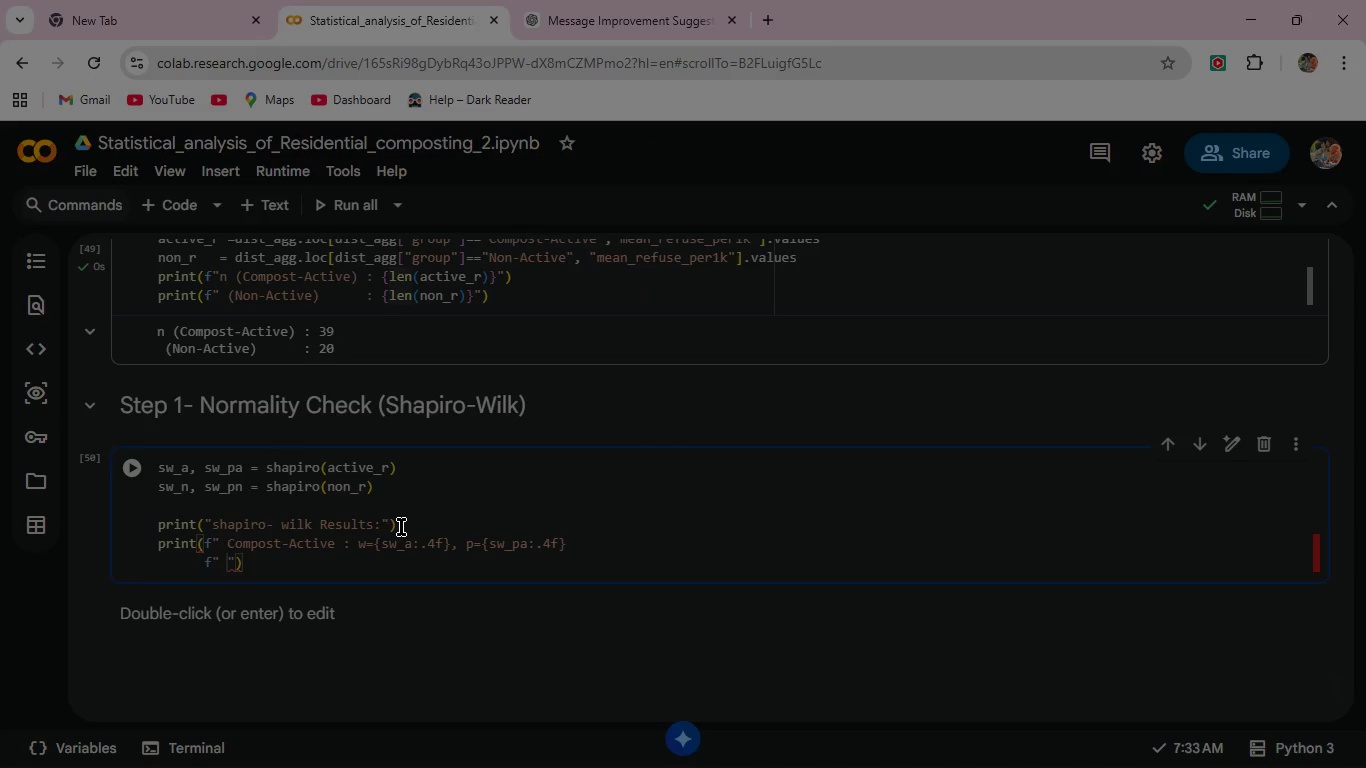 
key(Space)
 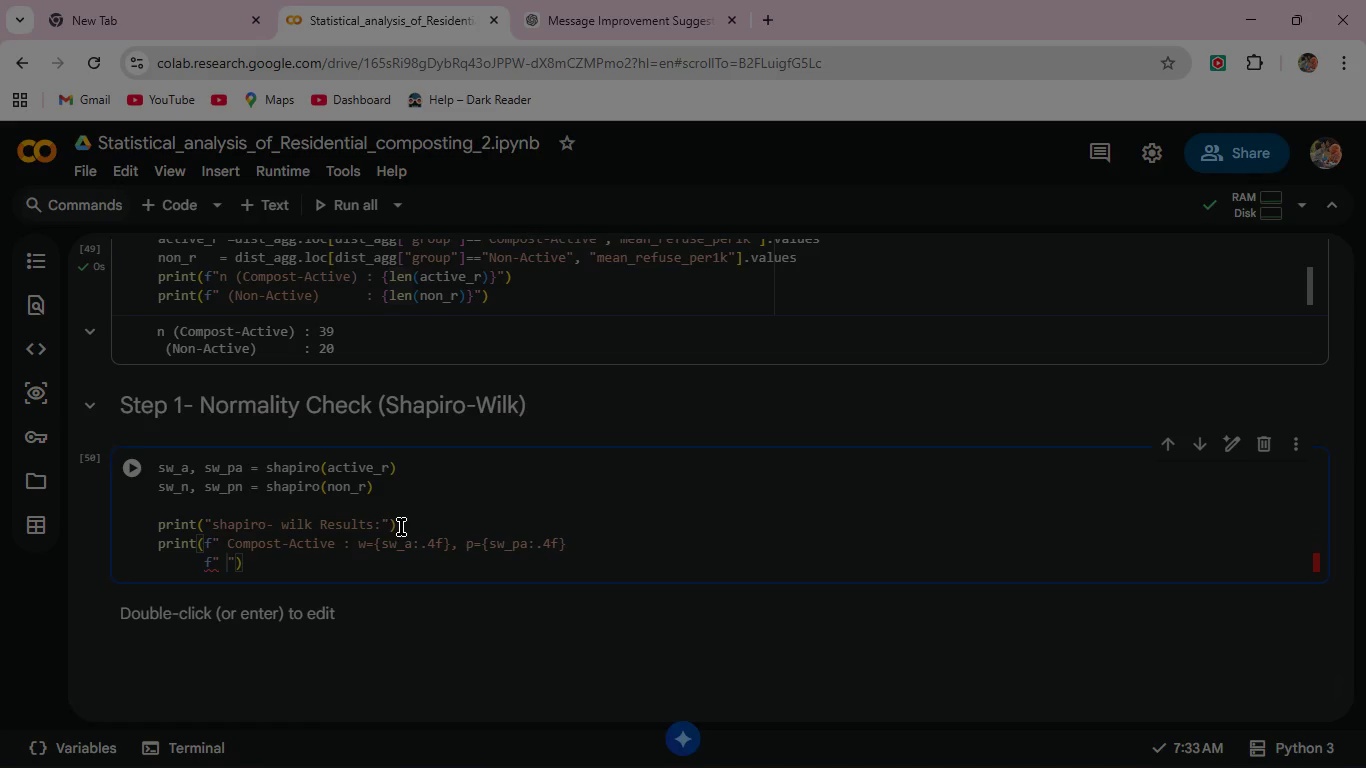 
type({' Normal (p>0.05)
 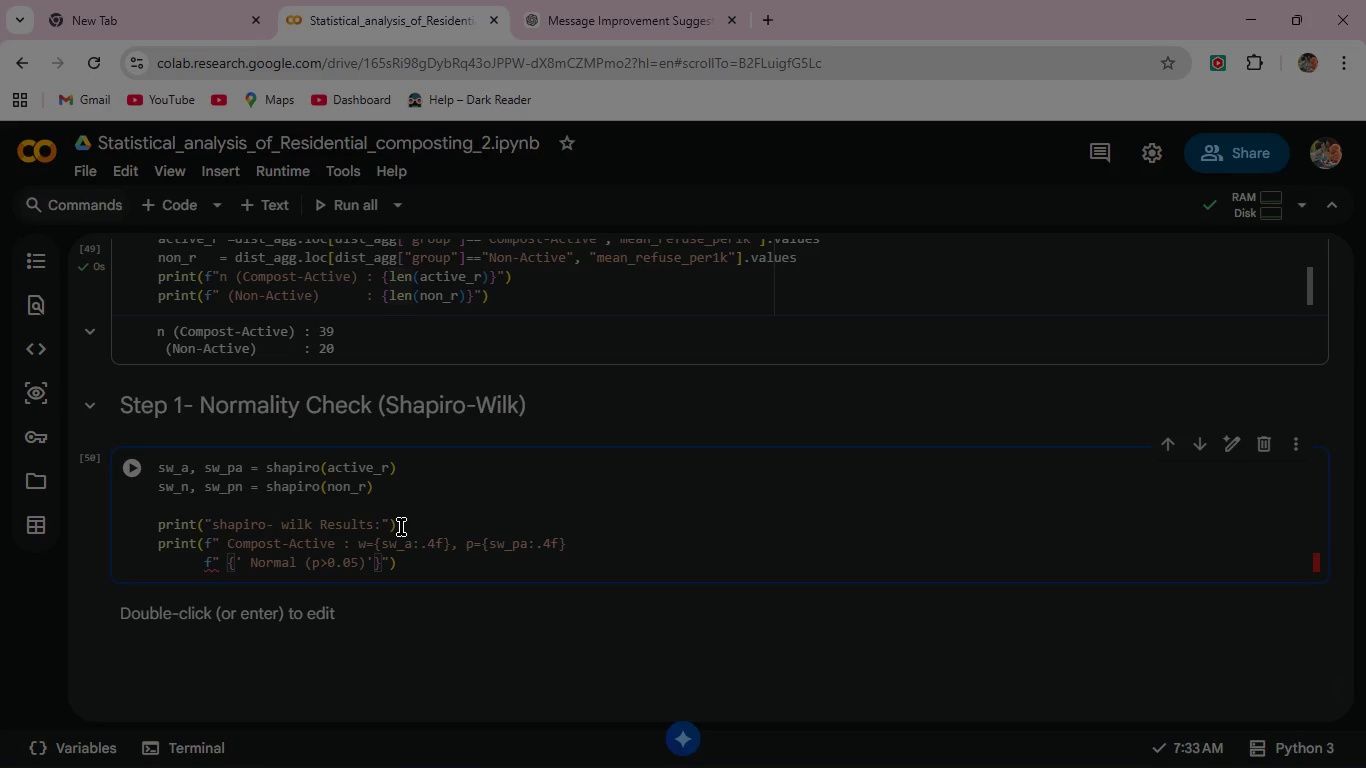 
key(ArrowRight)
 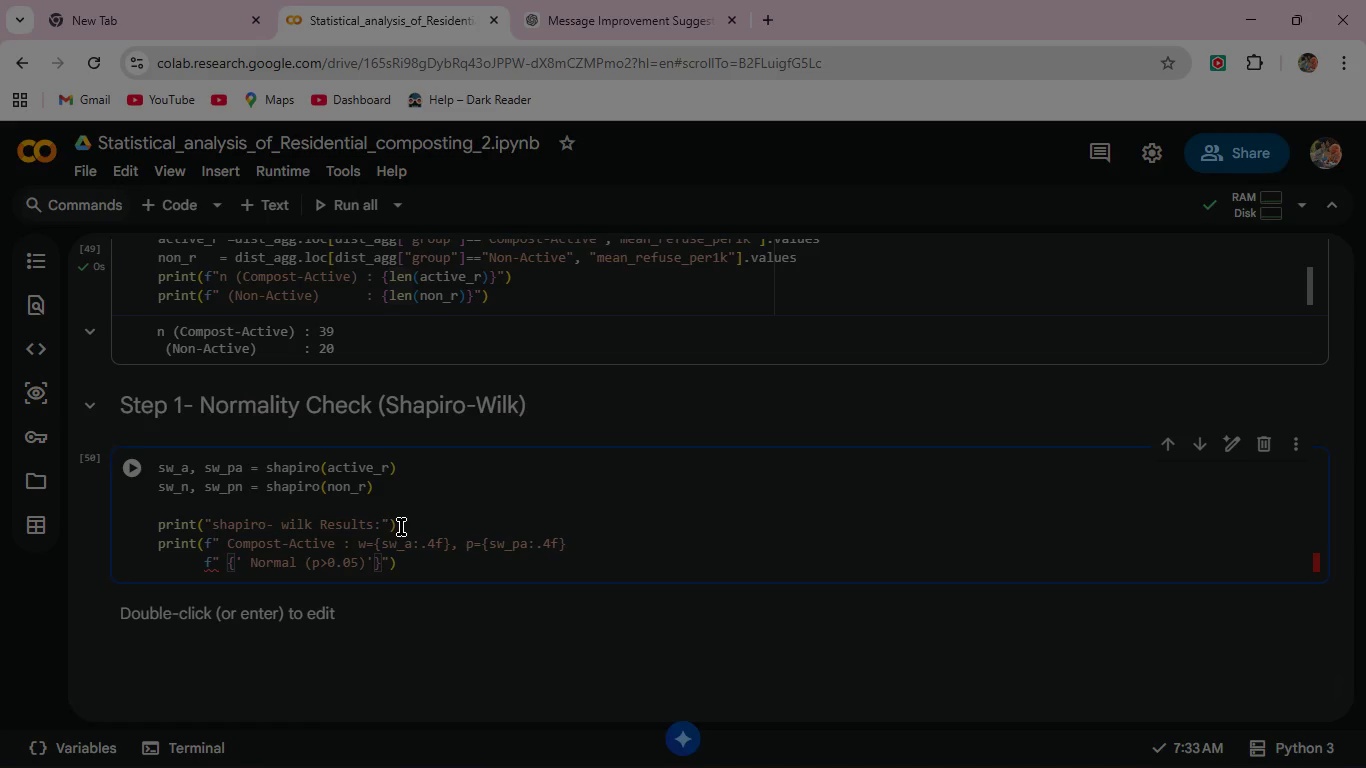 
key(ArrowRight)
 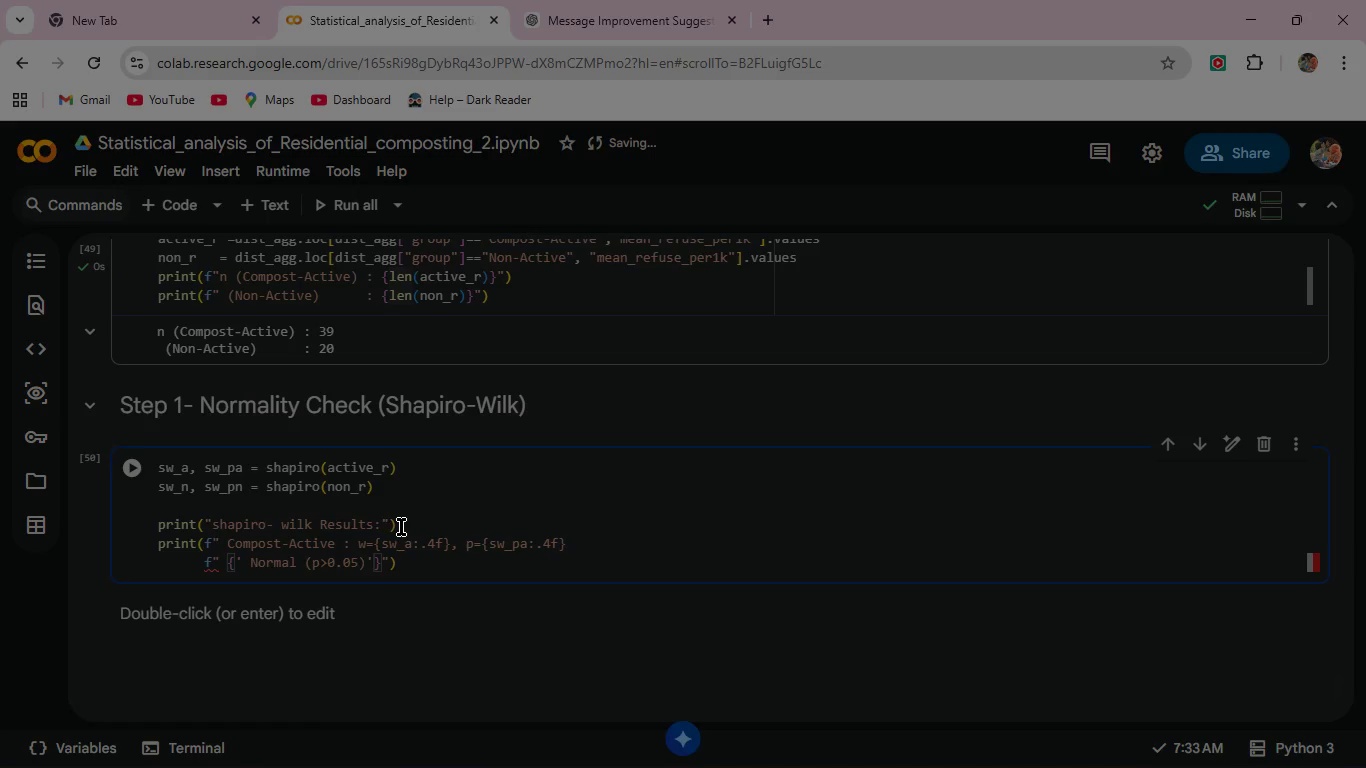 
type( if sw_)
 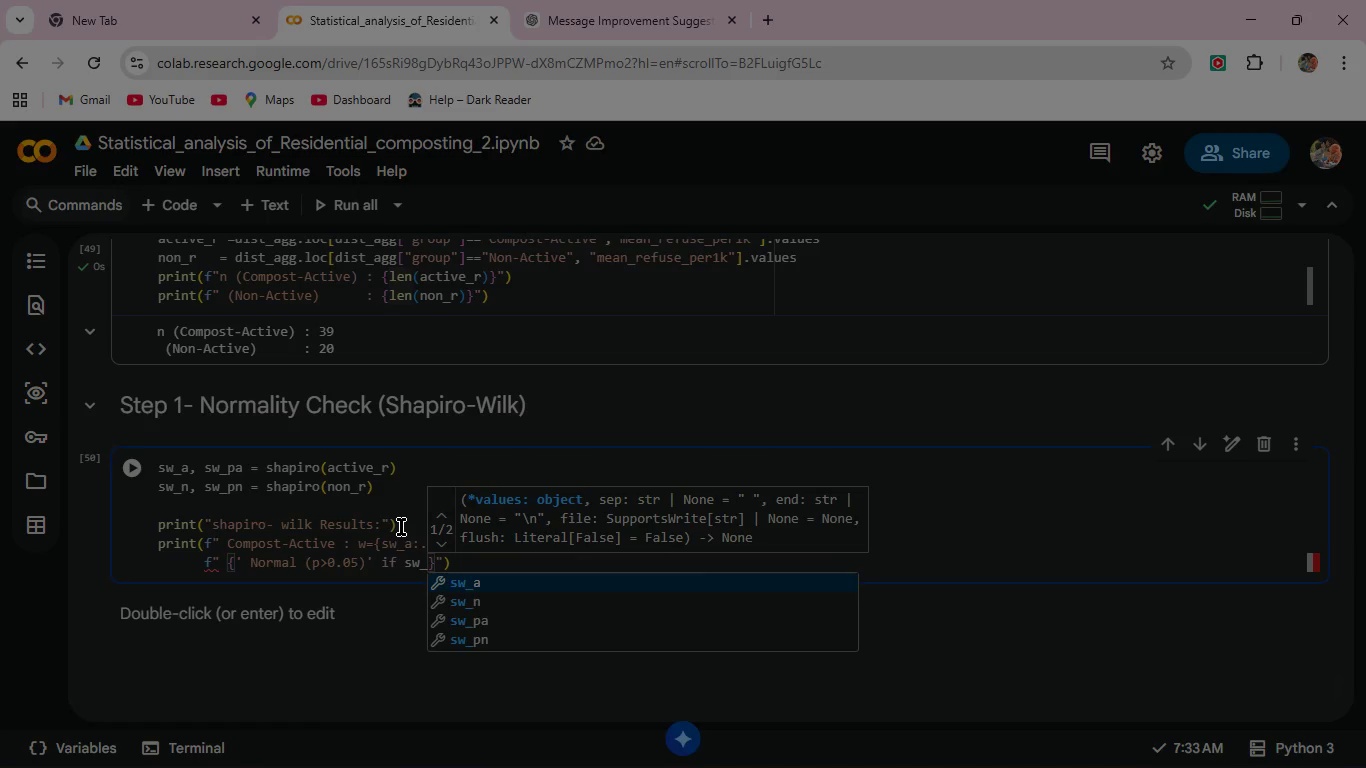 
key(ArrowDown)
 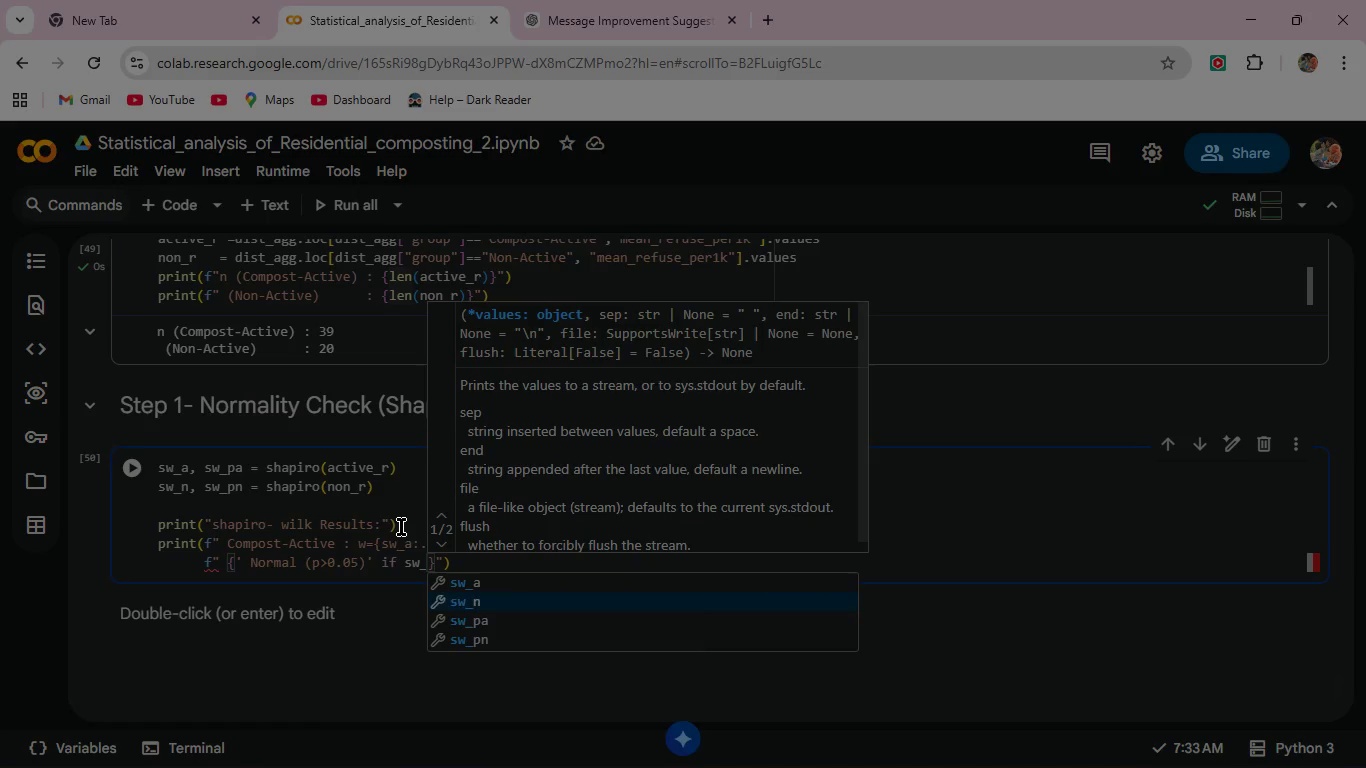 
key(ArrowDown)
 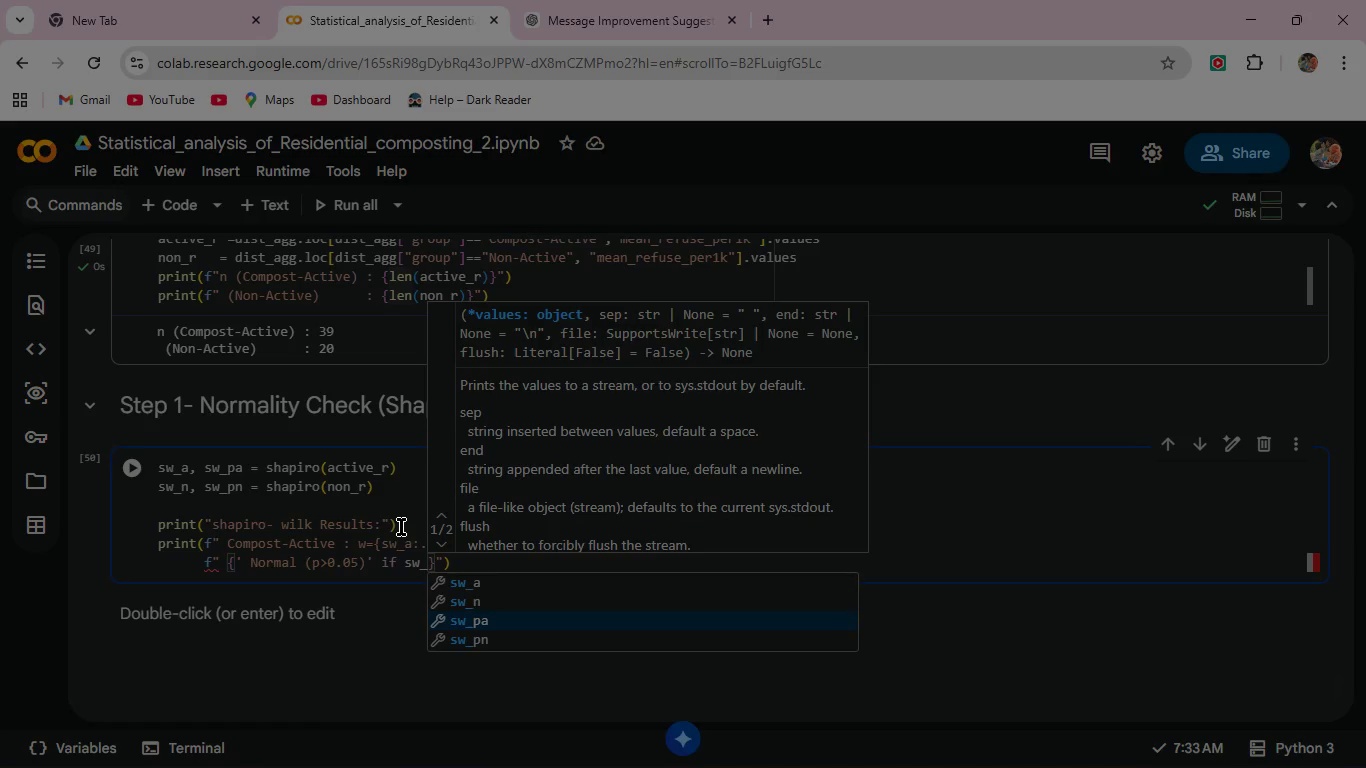 
key(Enter)
 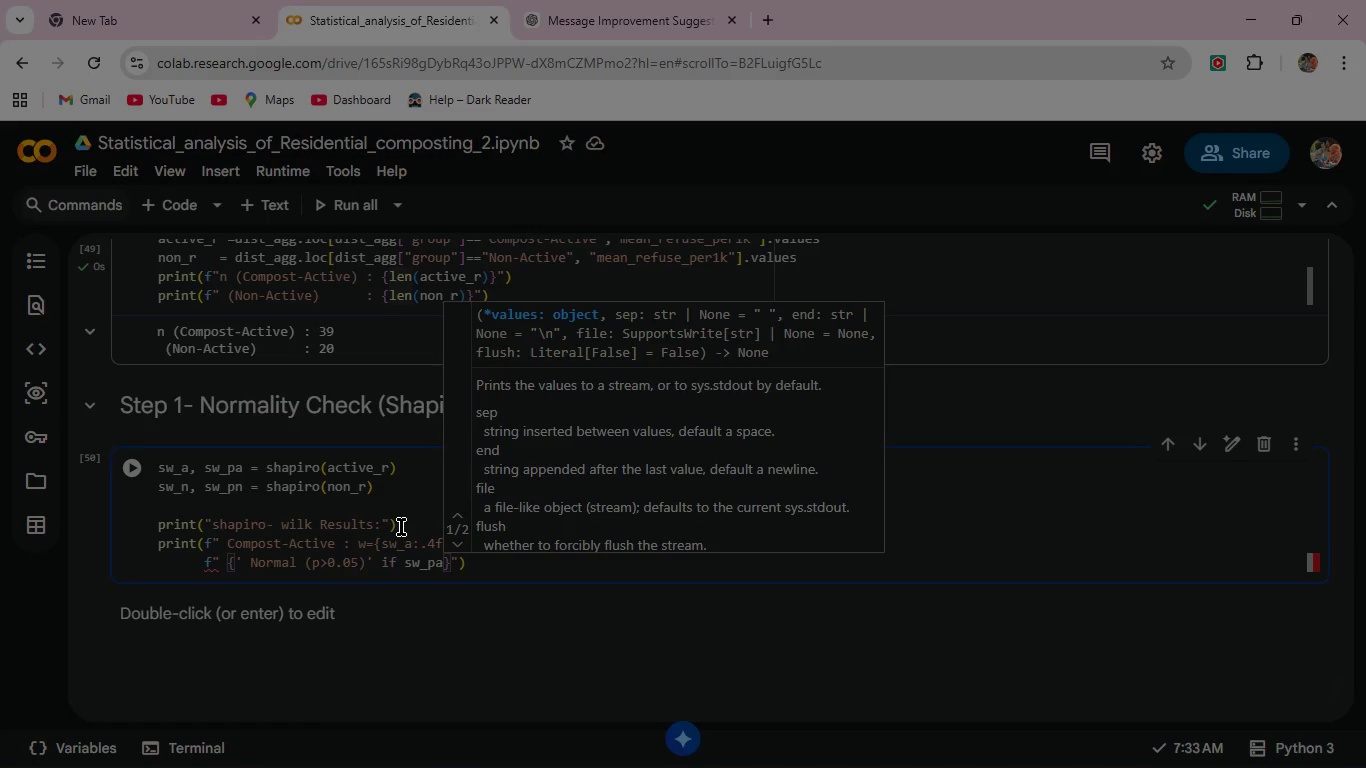 
type( > 0.05 else )
 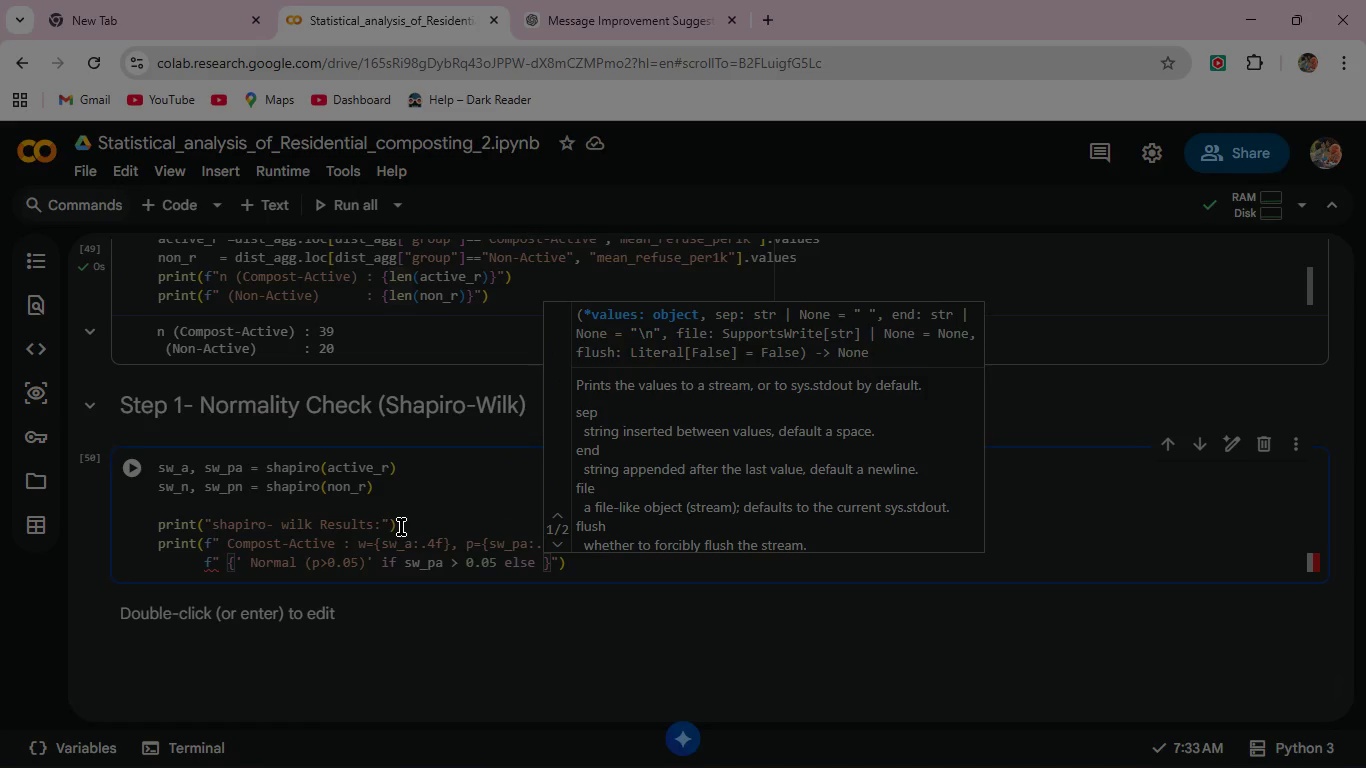 
key(Quote)
 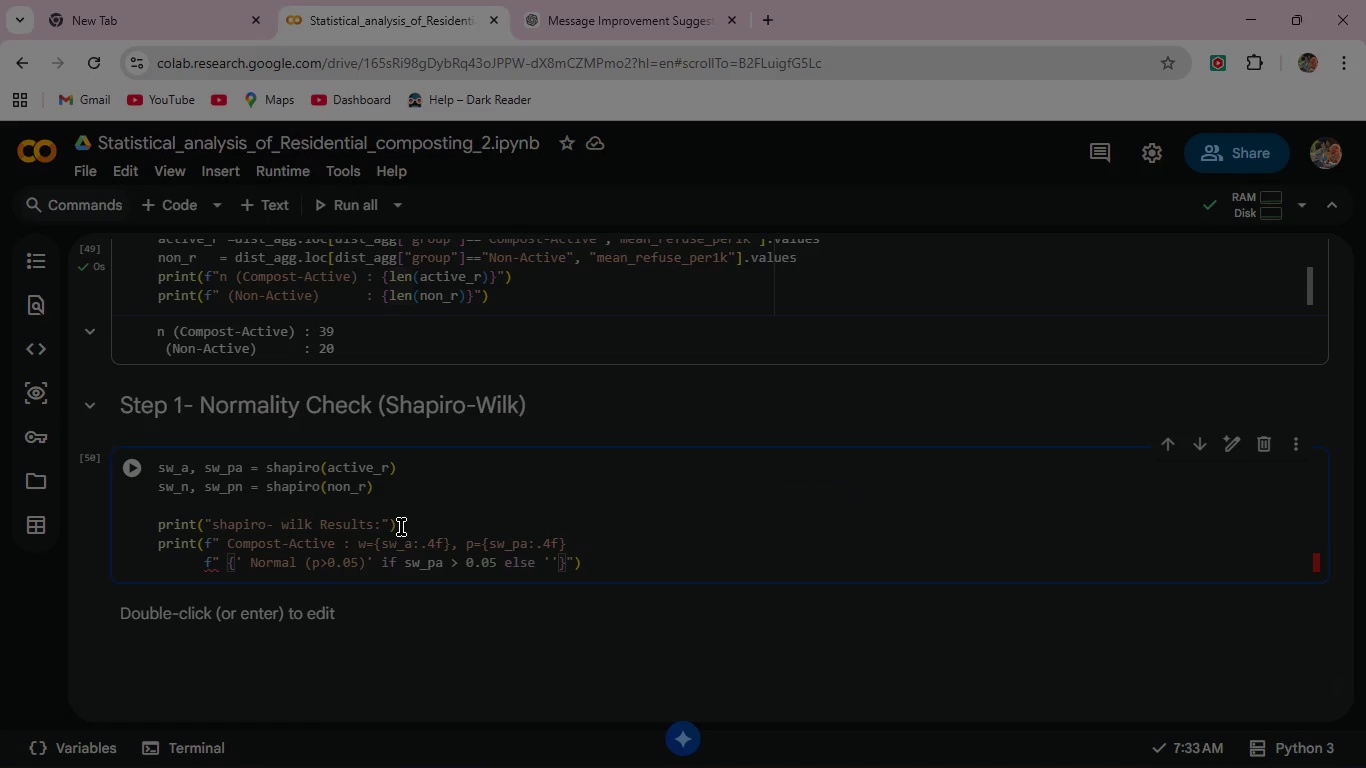 
key(Space)
 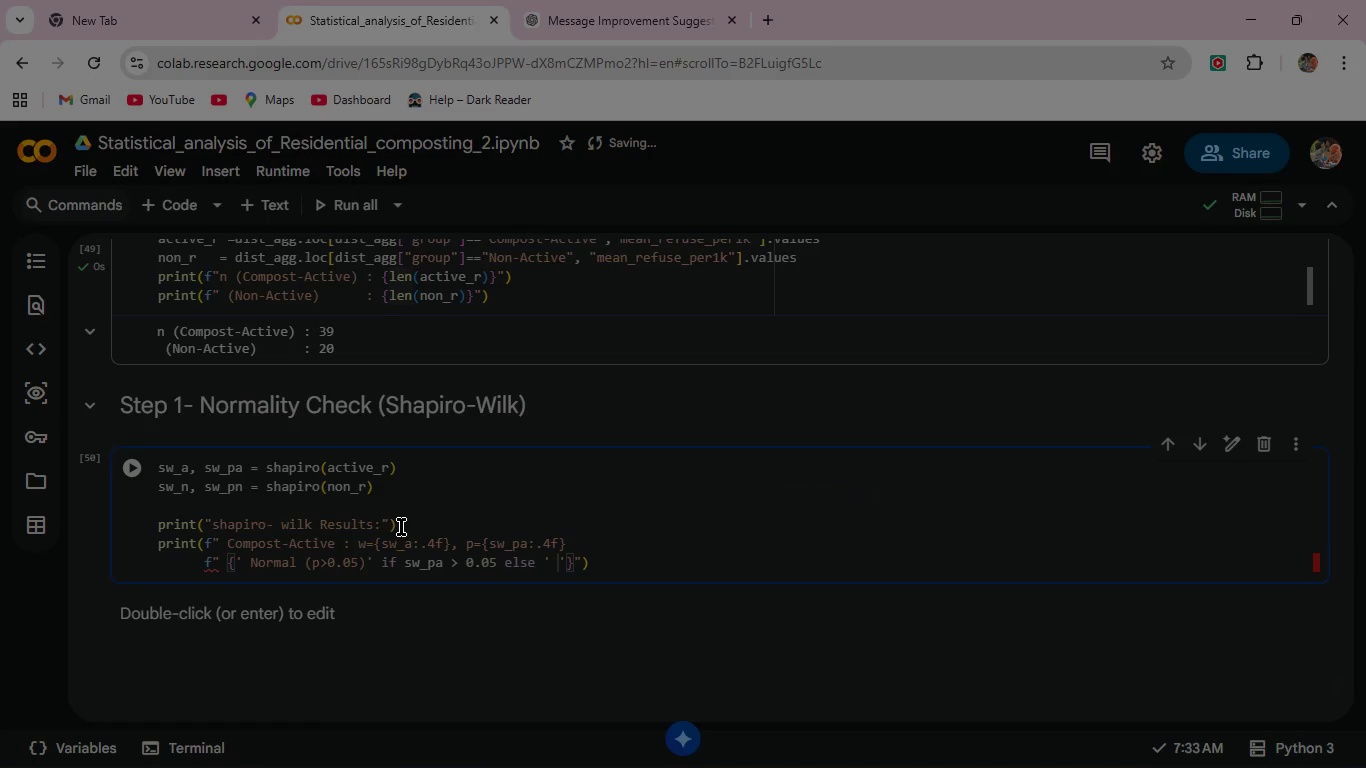 
type( Non -normal (p<)
 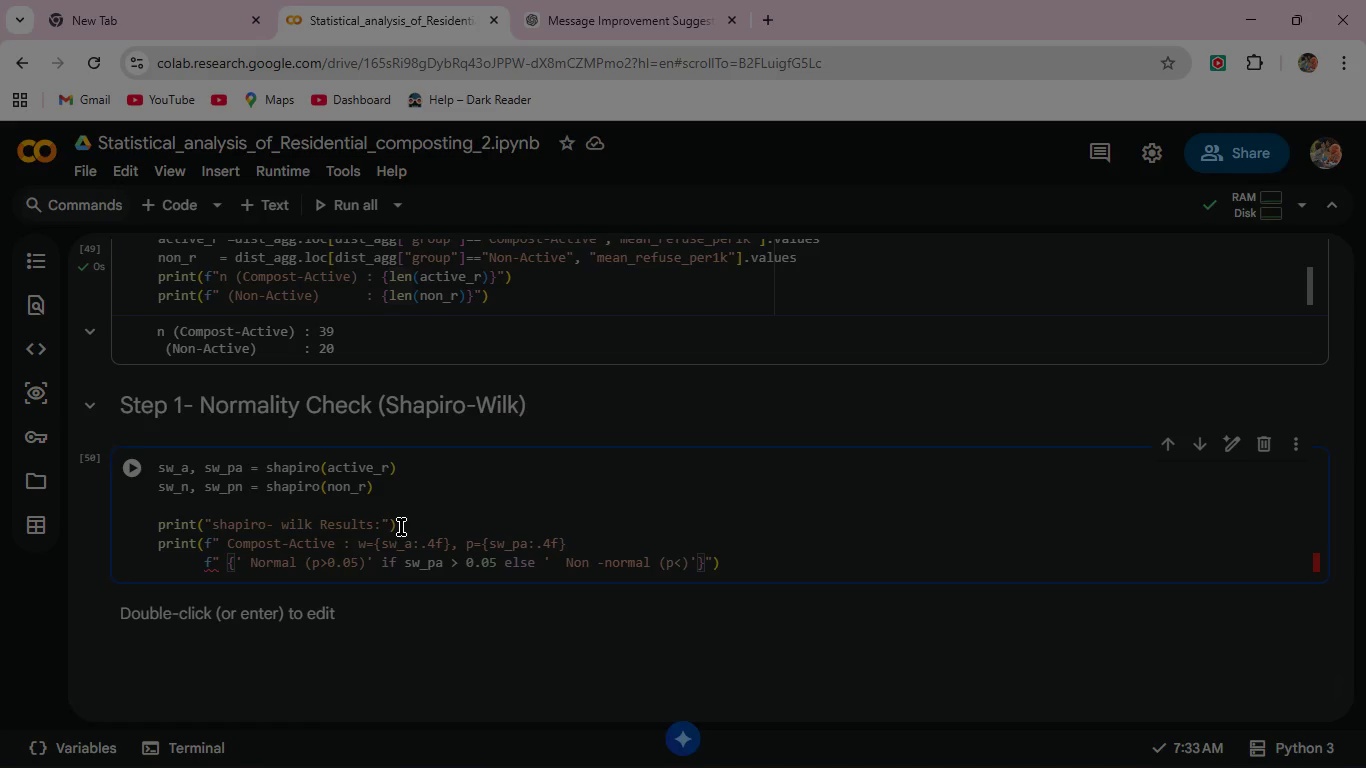 
type(= 0.05)
 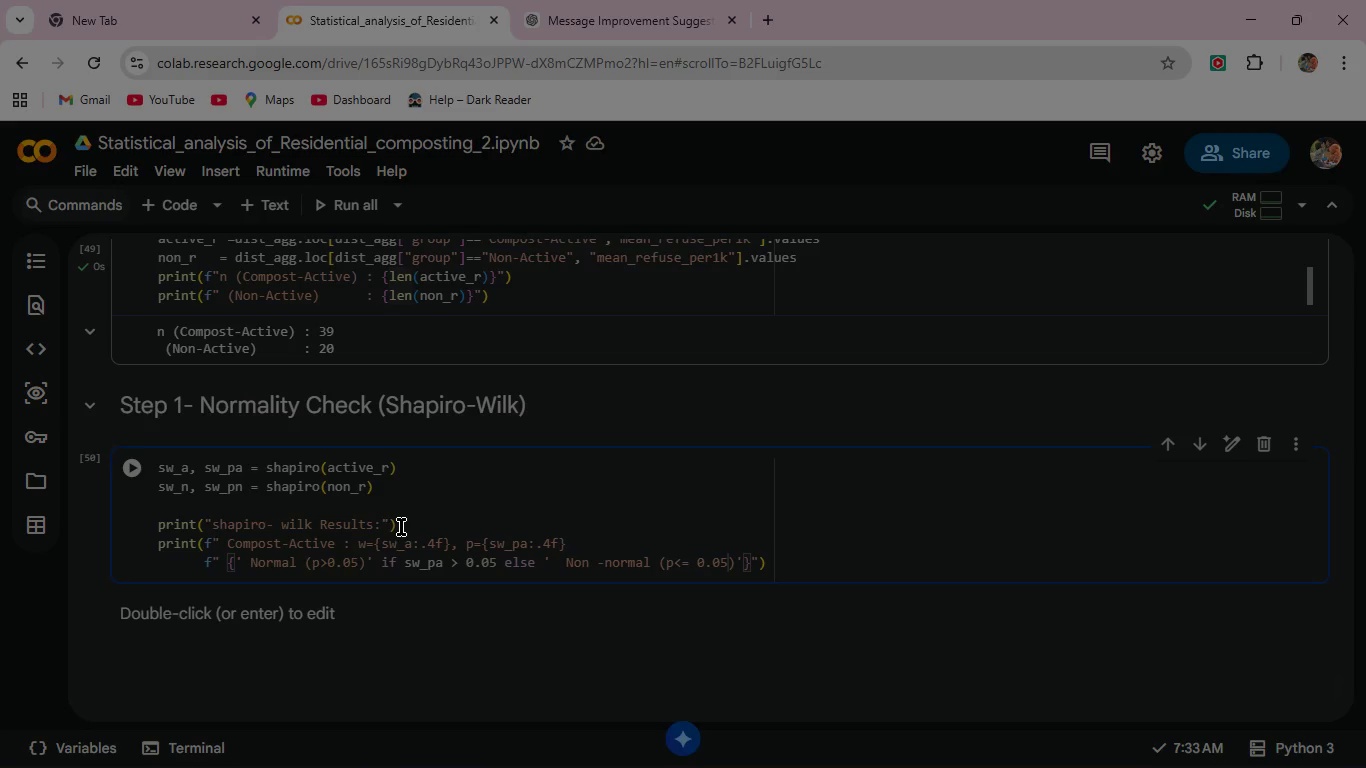 
wait(7.0)
 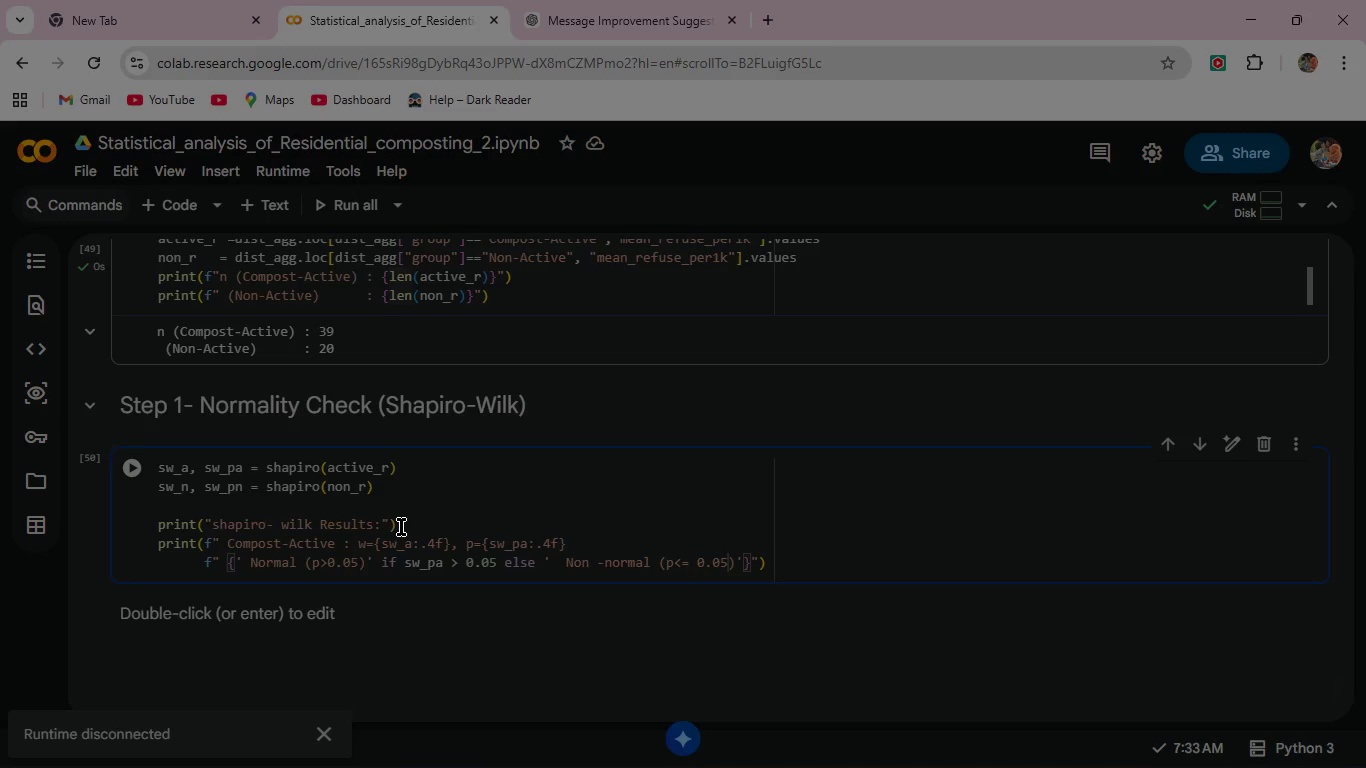 
key(ArrowRight)
 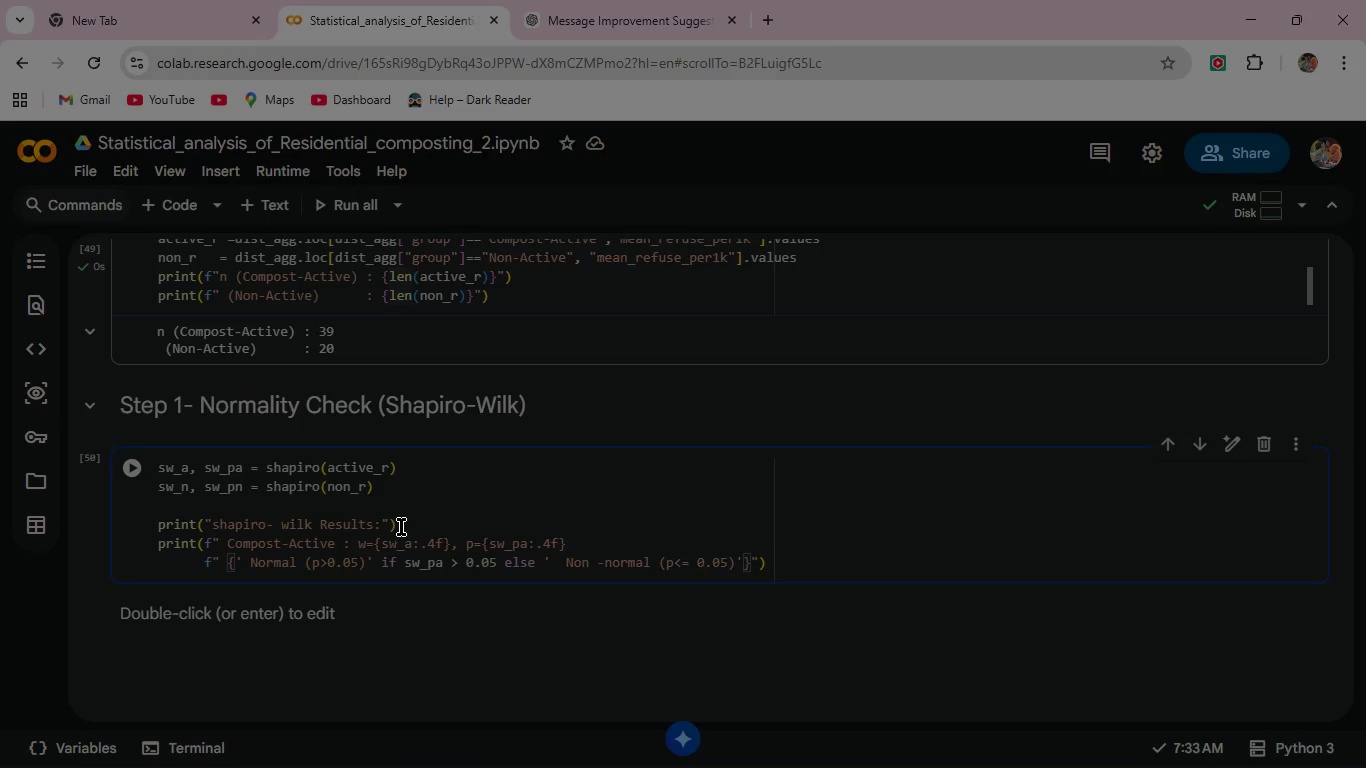 
key(Space)
 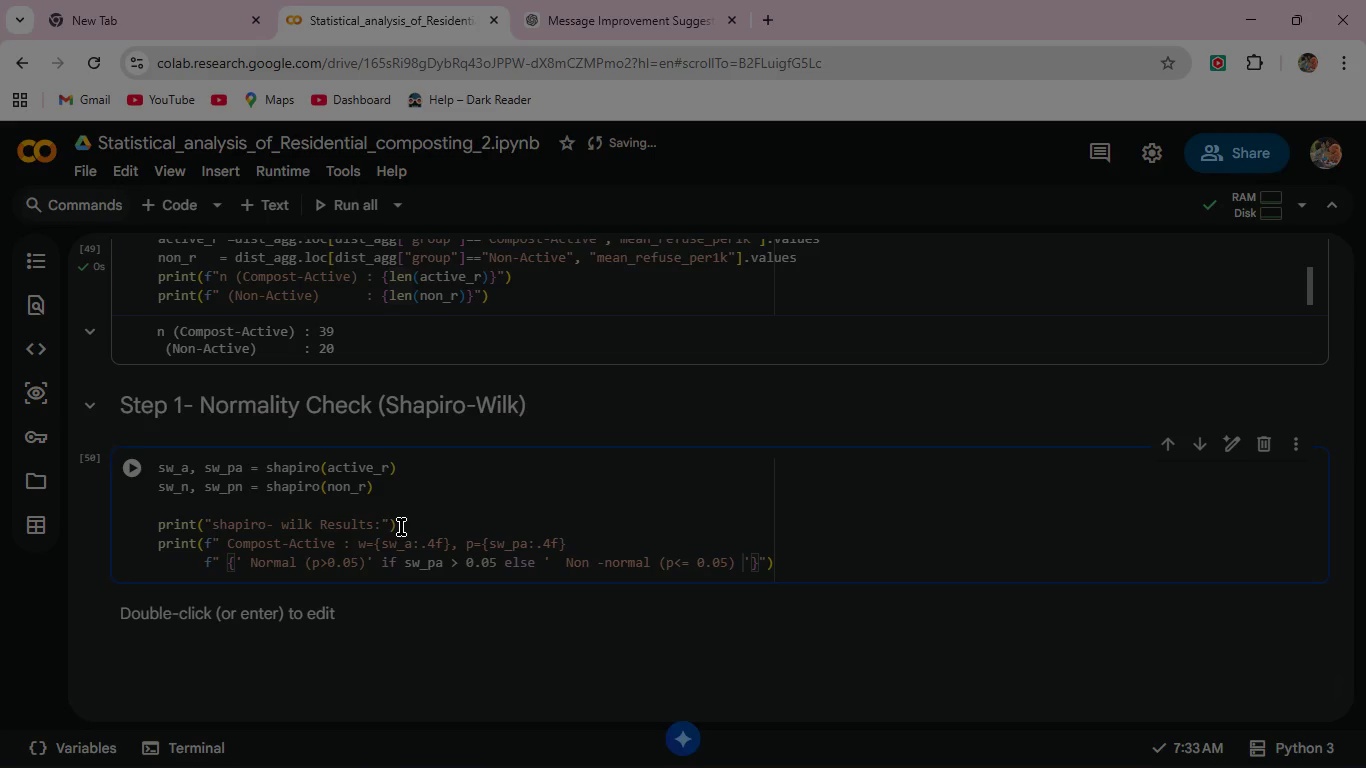 
key(Minus)
 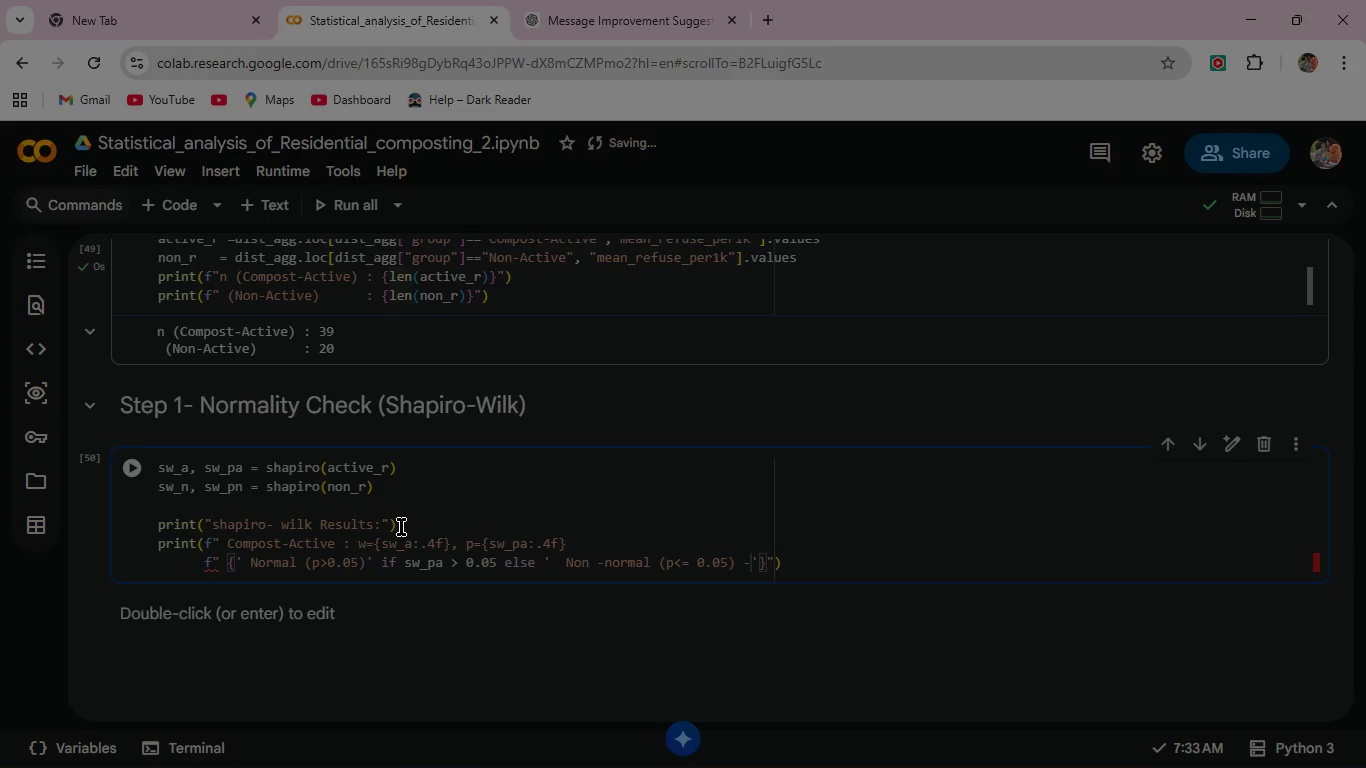 
key(Minus)
 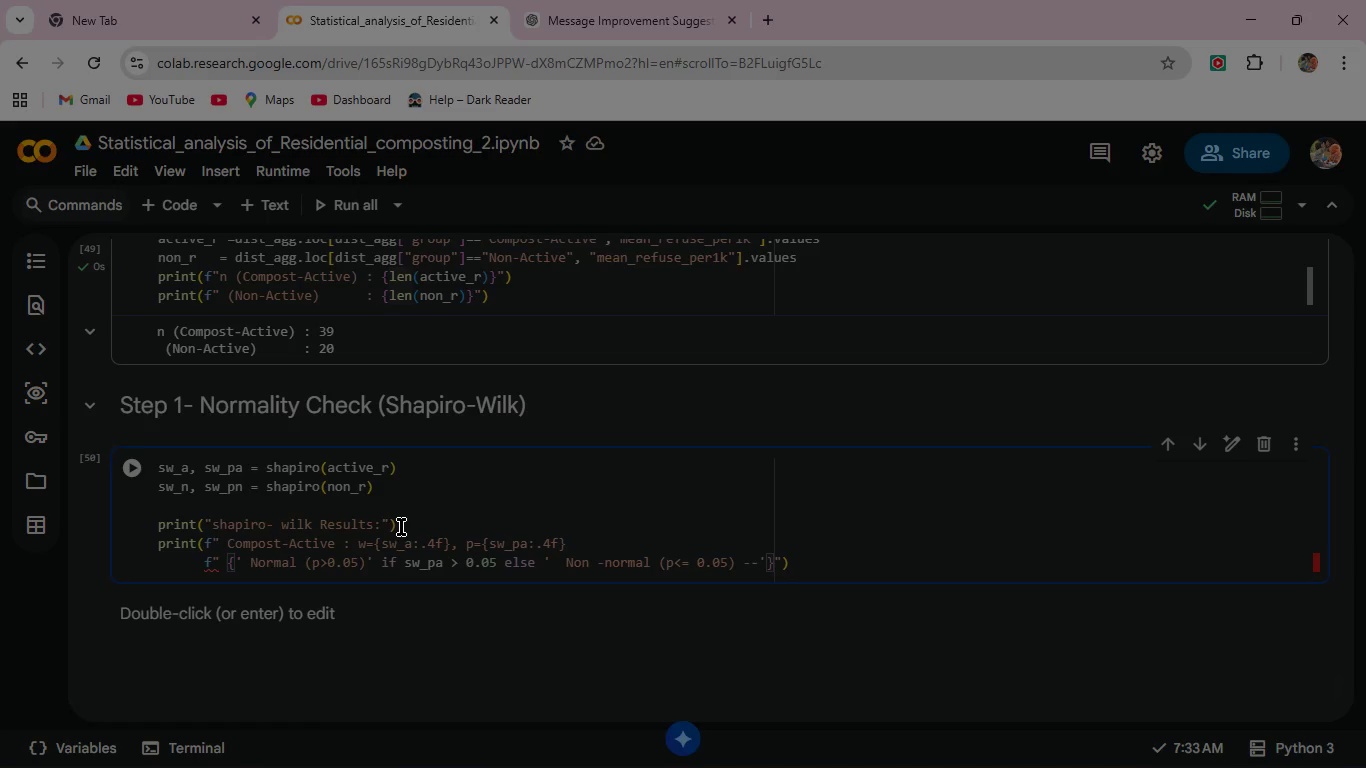 
key(Shift+Period)
 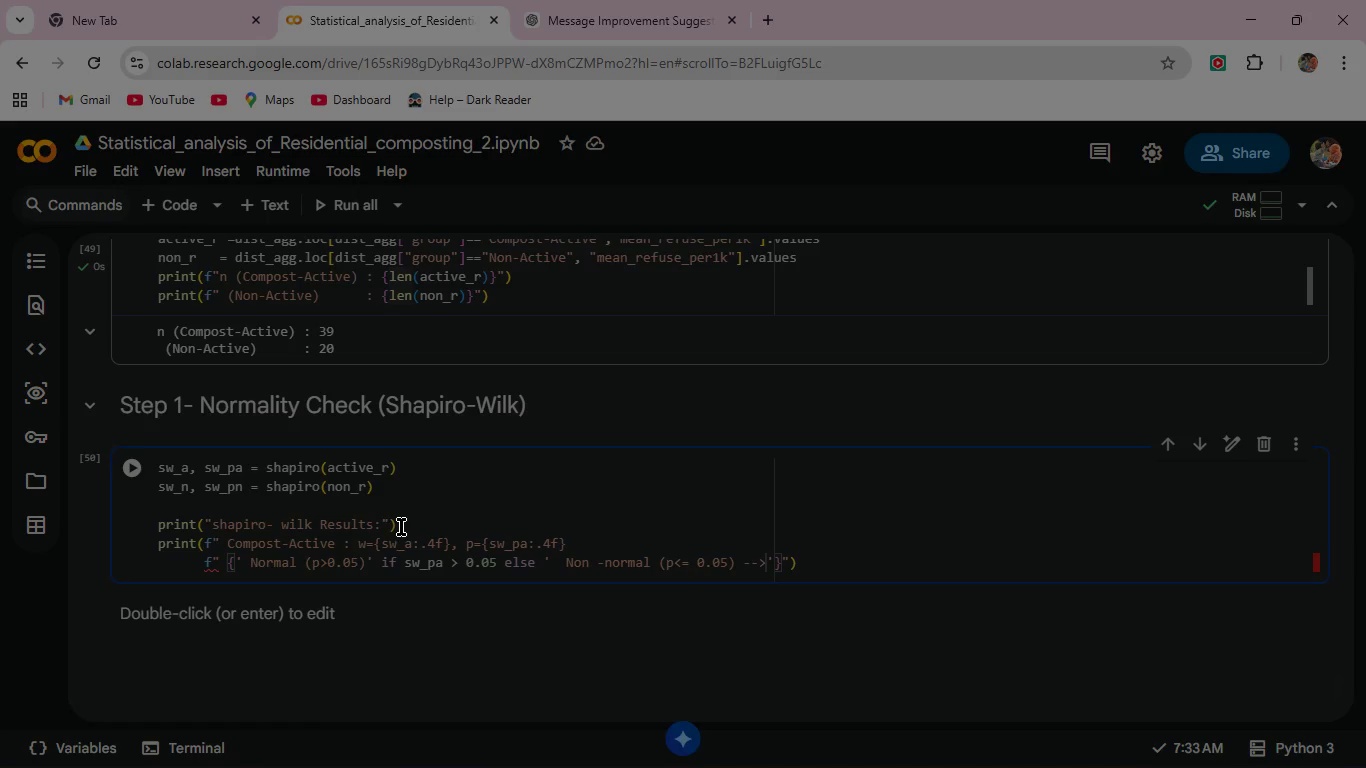 
type( prefer Mann-whitny U)
 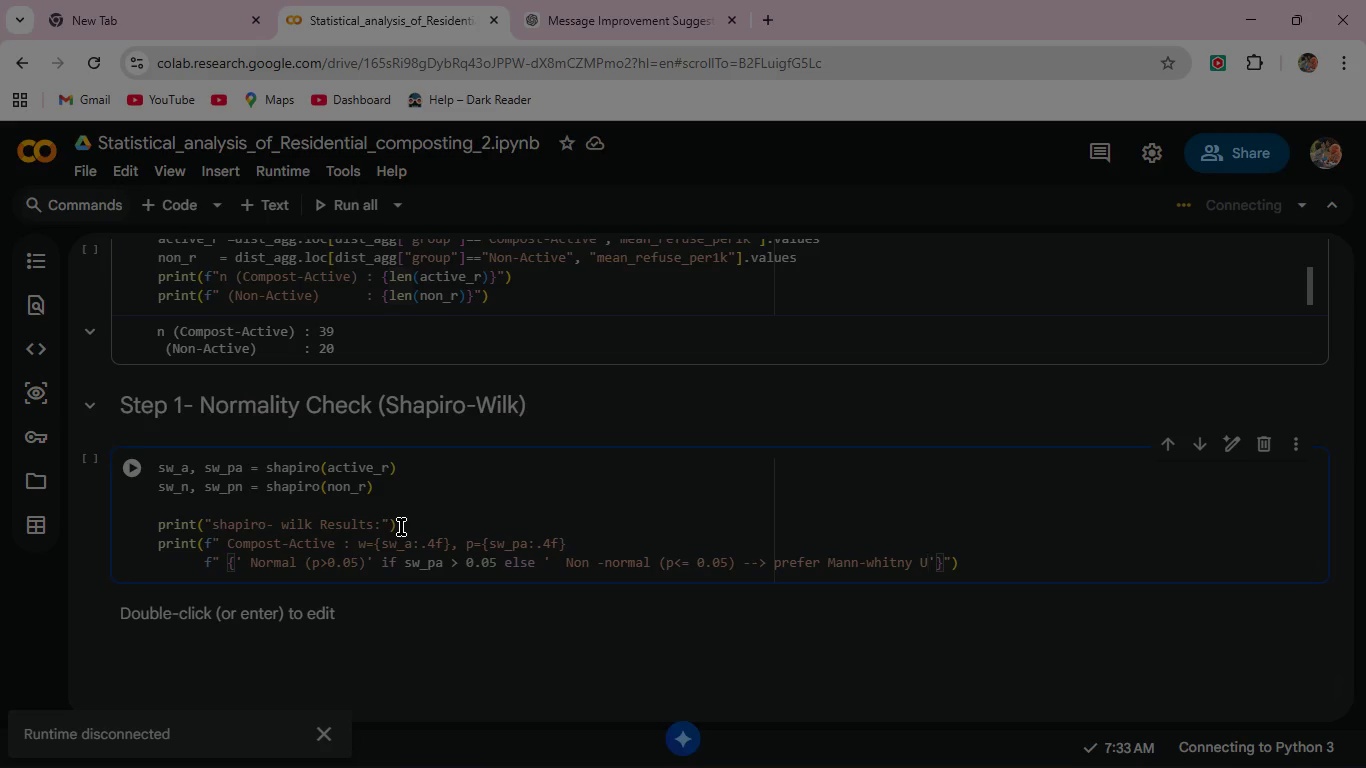 
wait(9.67)
 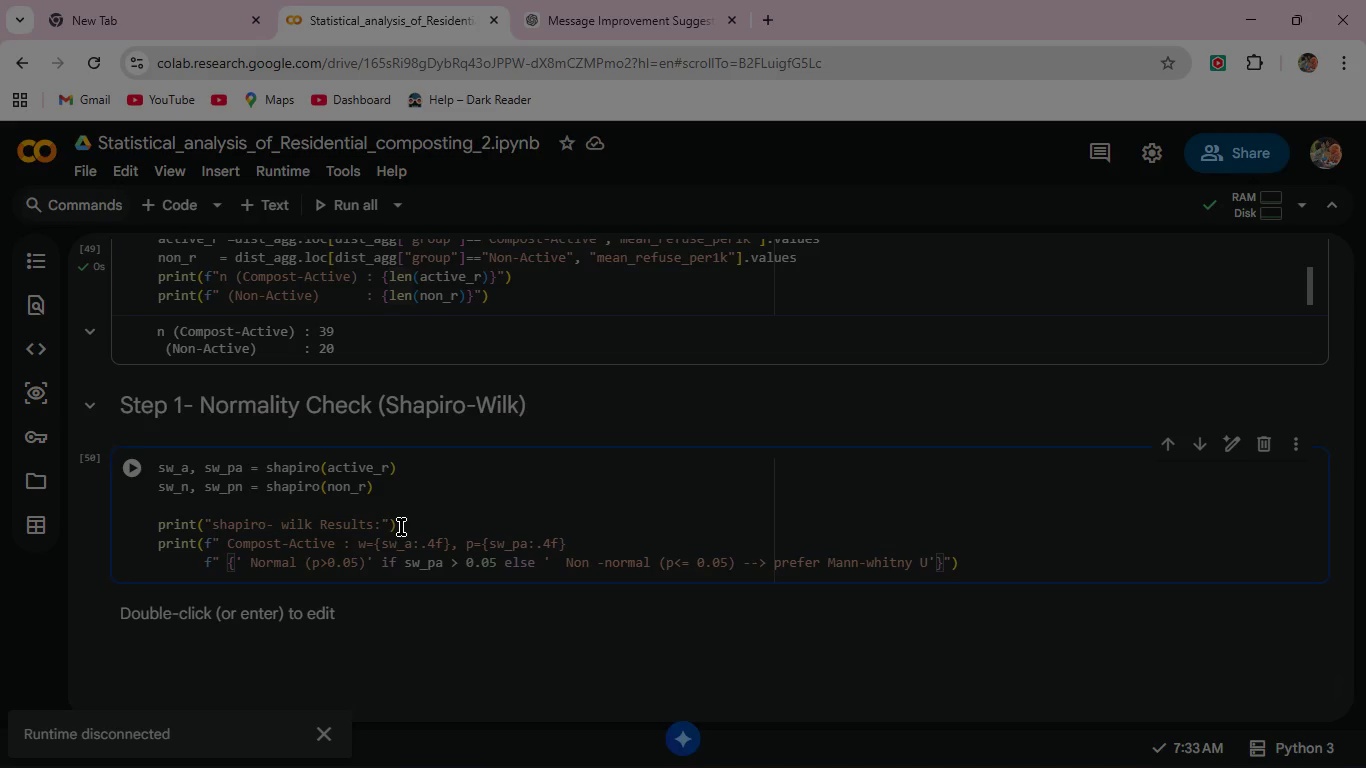 
scroll: coordinate [401, 544], scroll_direction: down, amount: 2.0
 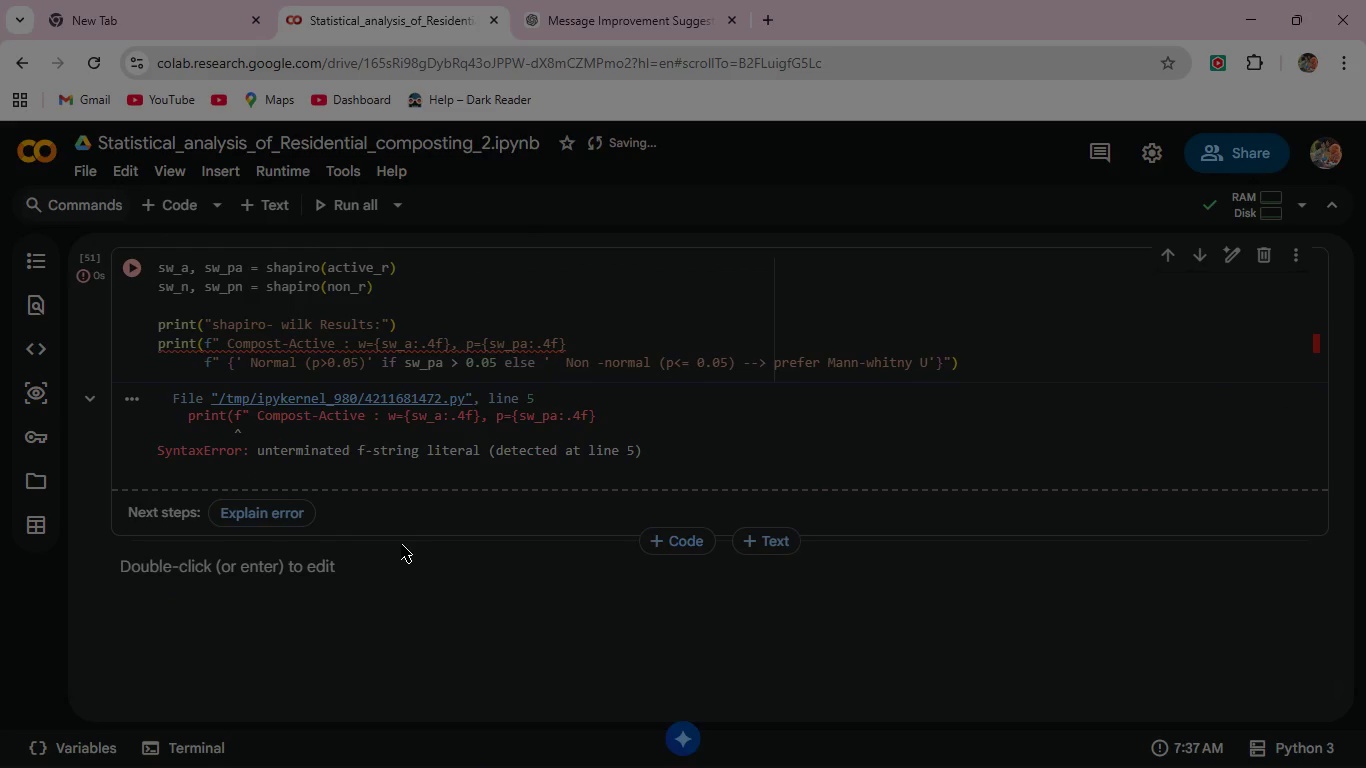 
scroll: coordinate [401, 544], scroll_direction: up, amount: 1.0
 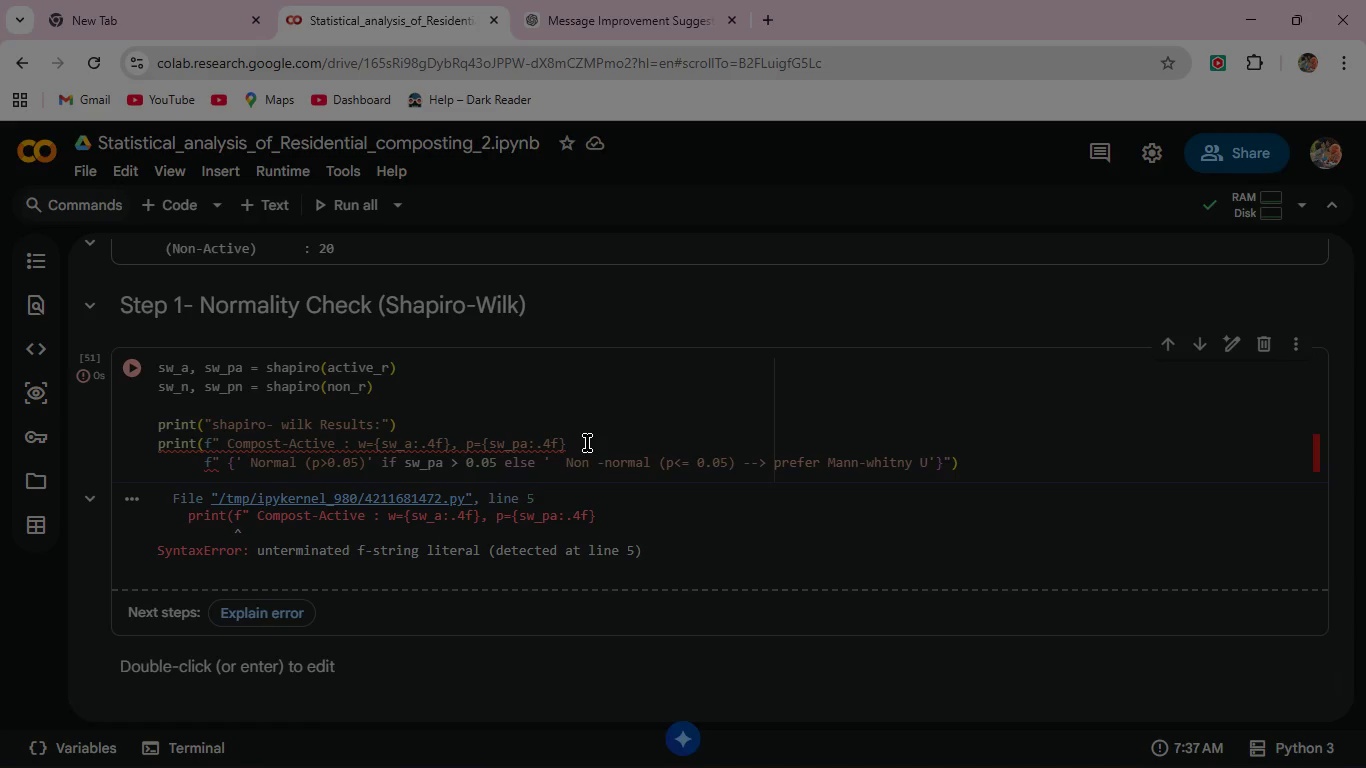 
wait(28.67)
 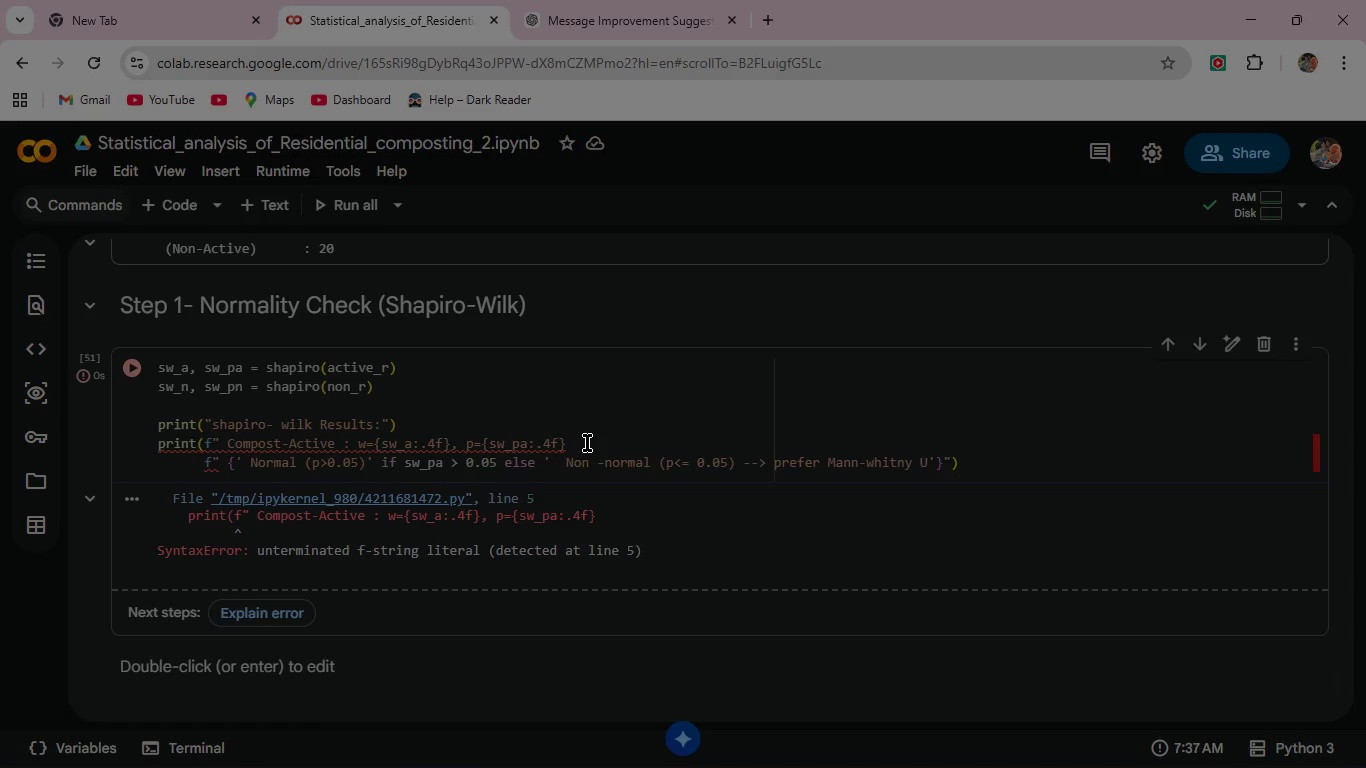 
key(Shift+ShiftRight)
 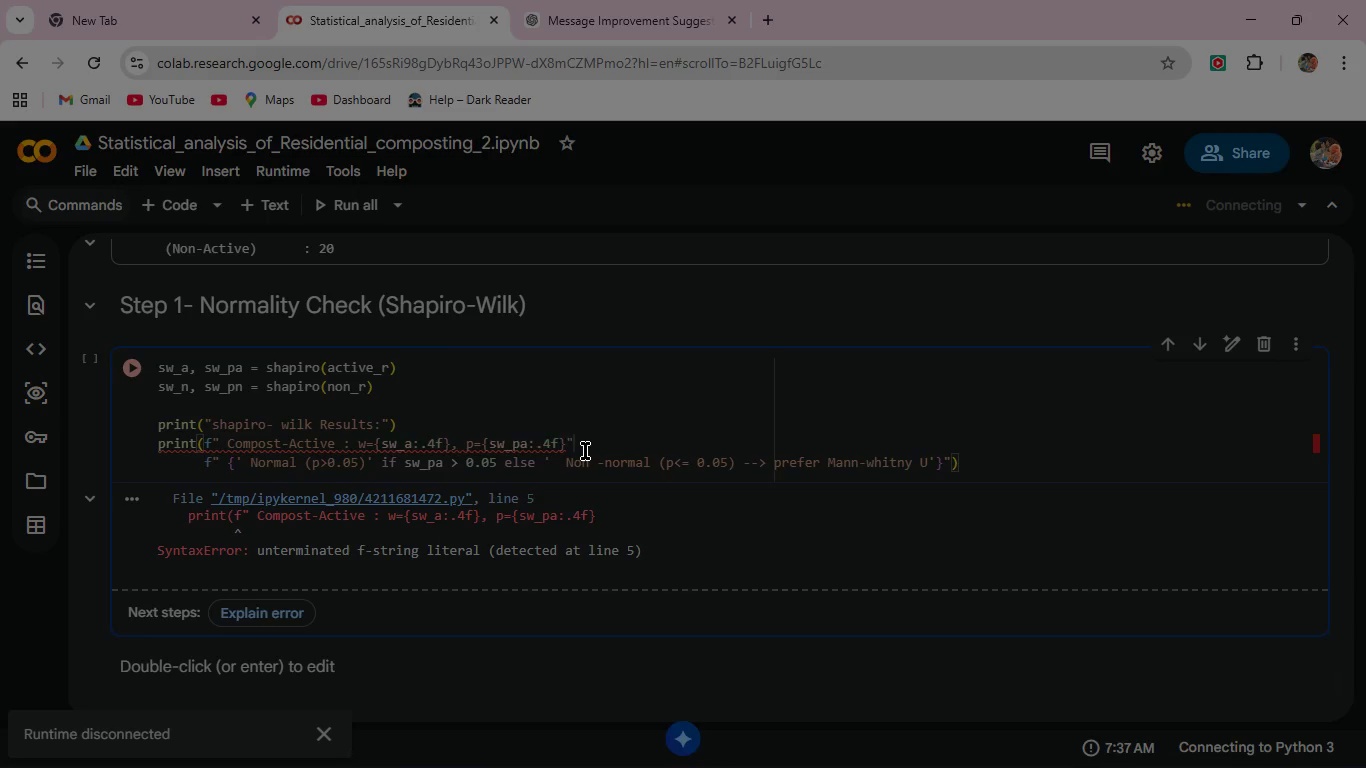 
key(Shift+Quote)
 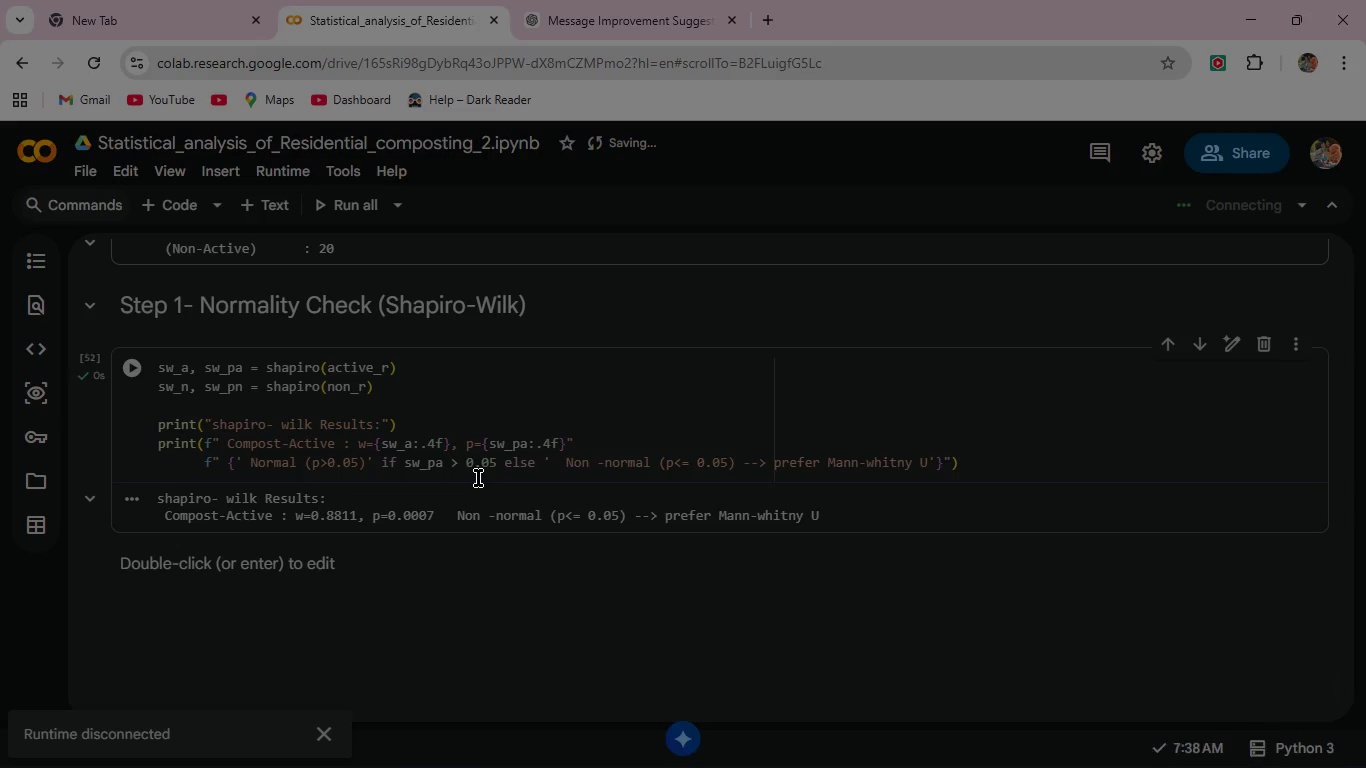 
wait(42.59)
 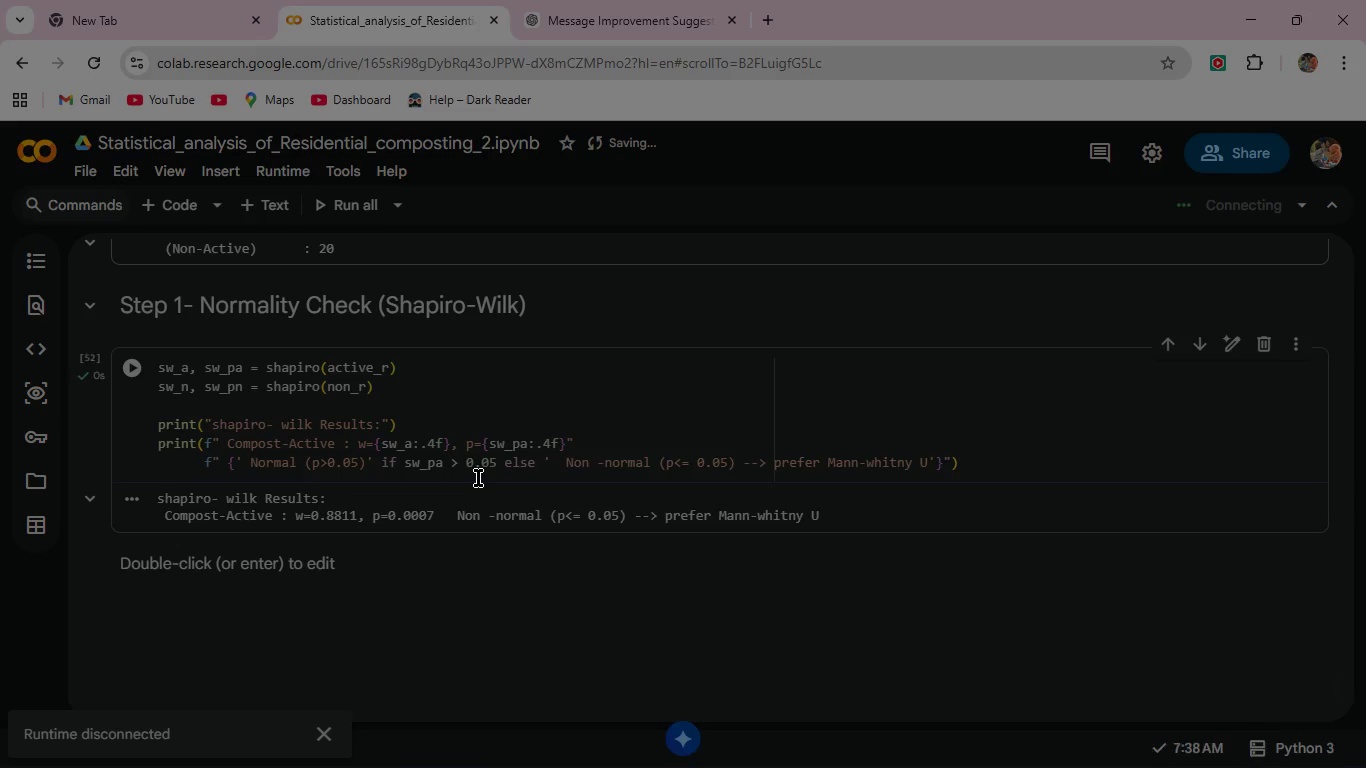 
left_click([971, 459])
 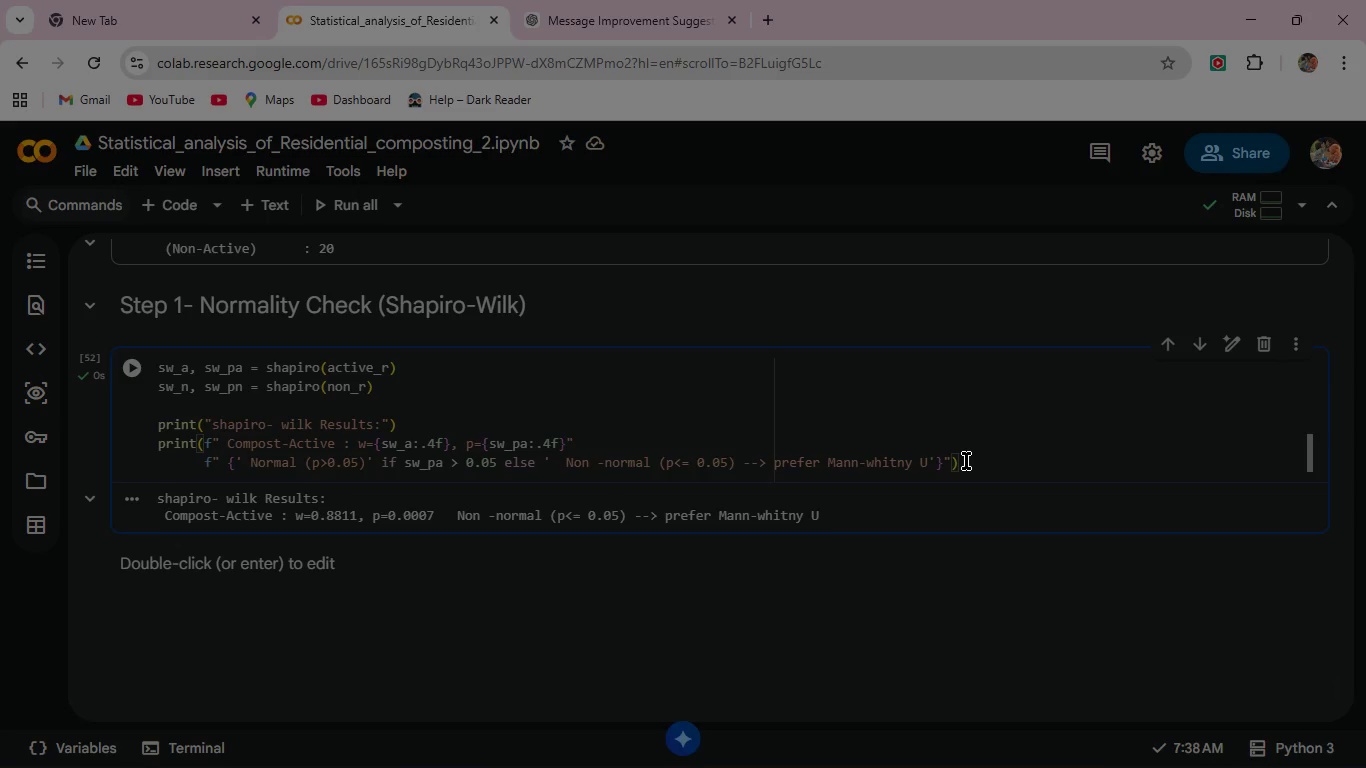 
key(Shift+Enter)
 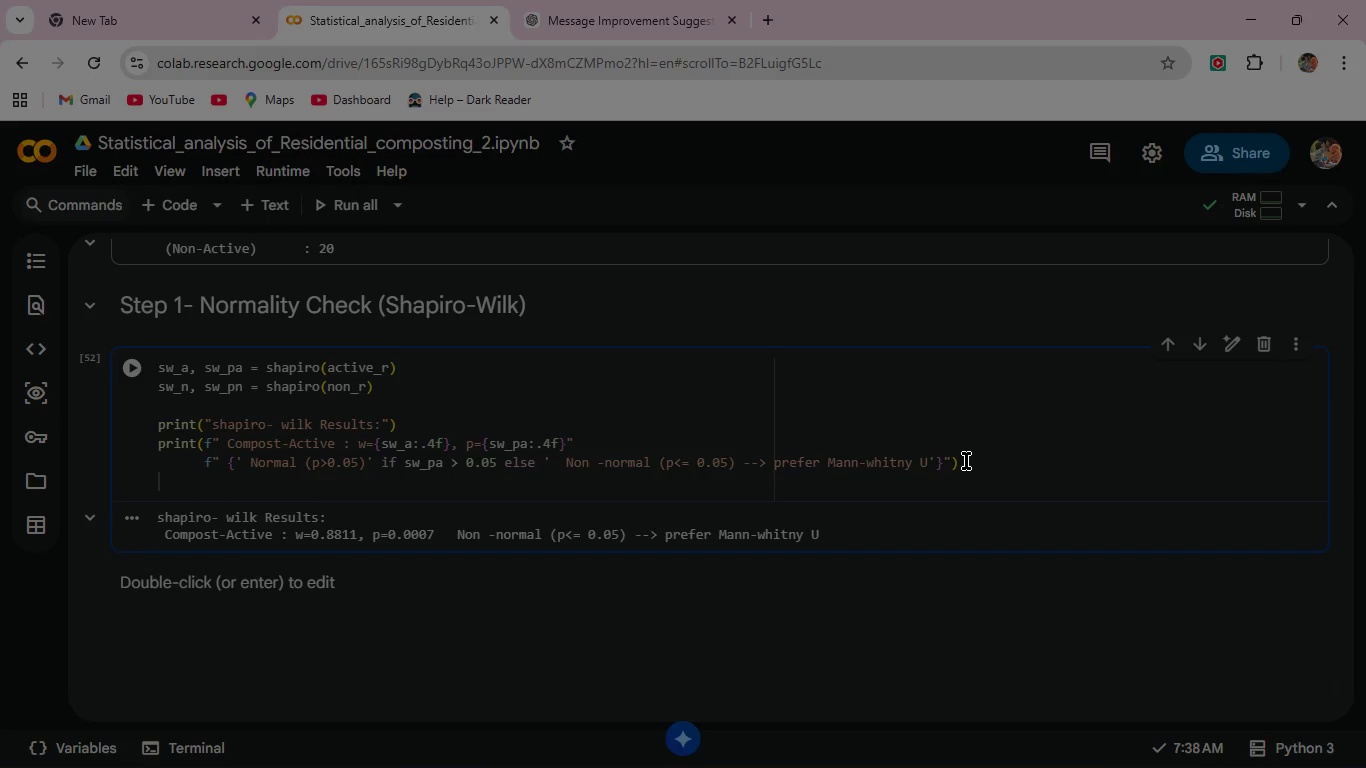 
type(PRint(f")
 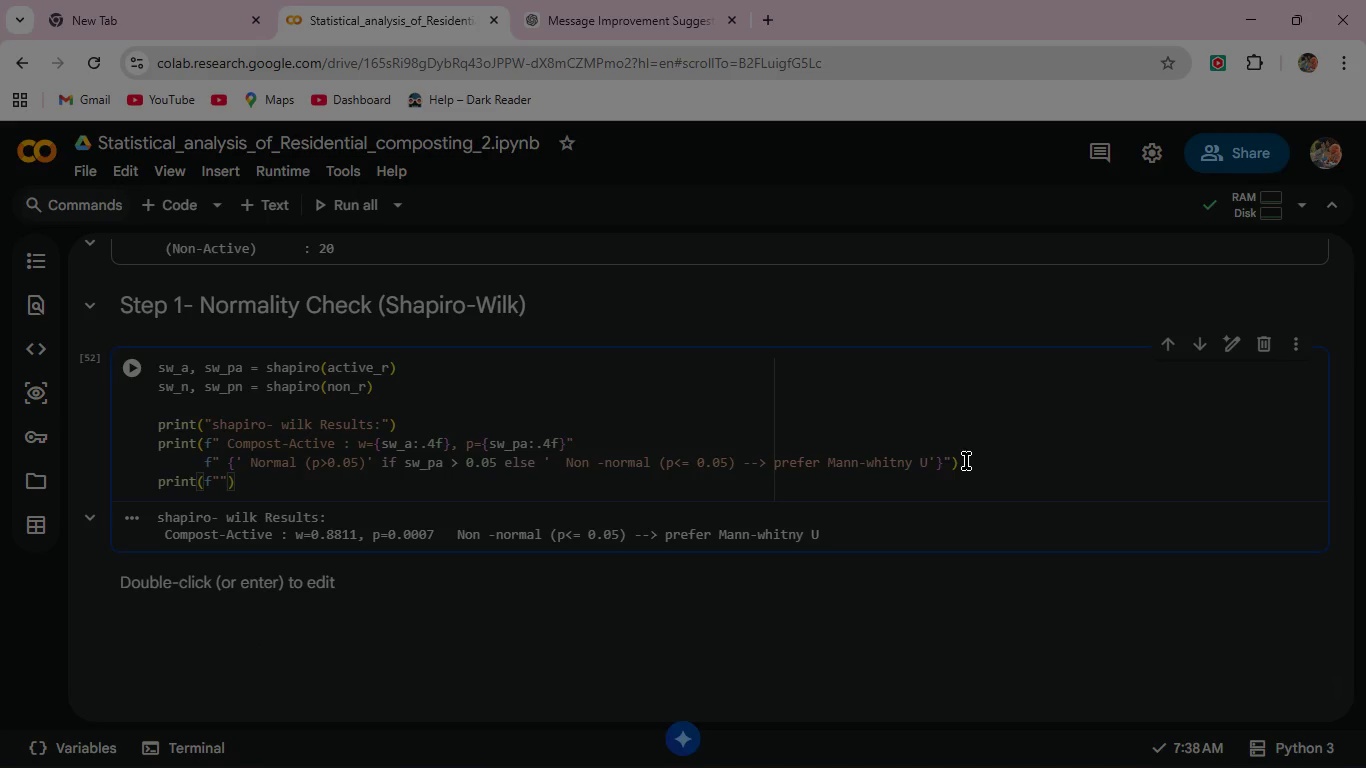 
type( Non-Active  :  w={sw_n:4f)
 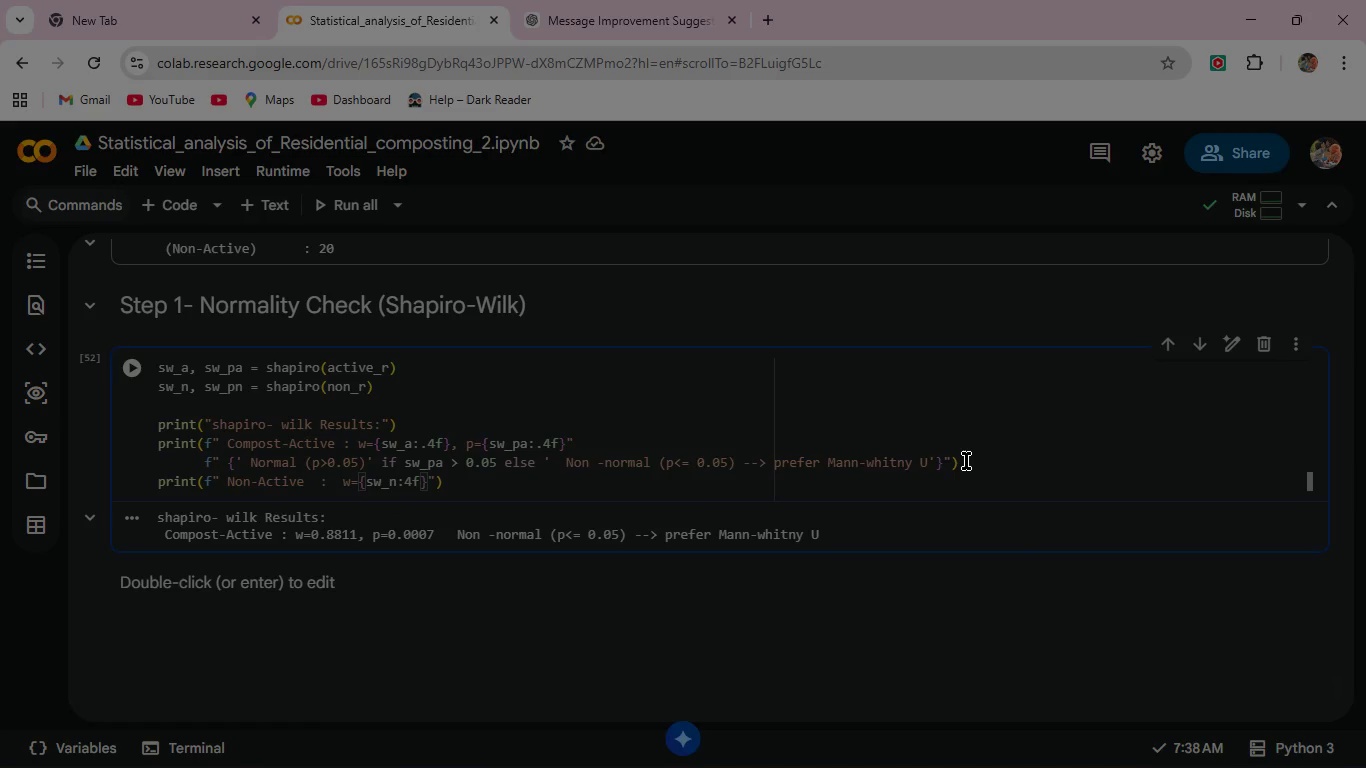 
key(ArrowRight)
 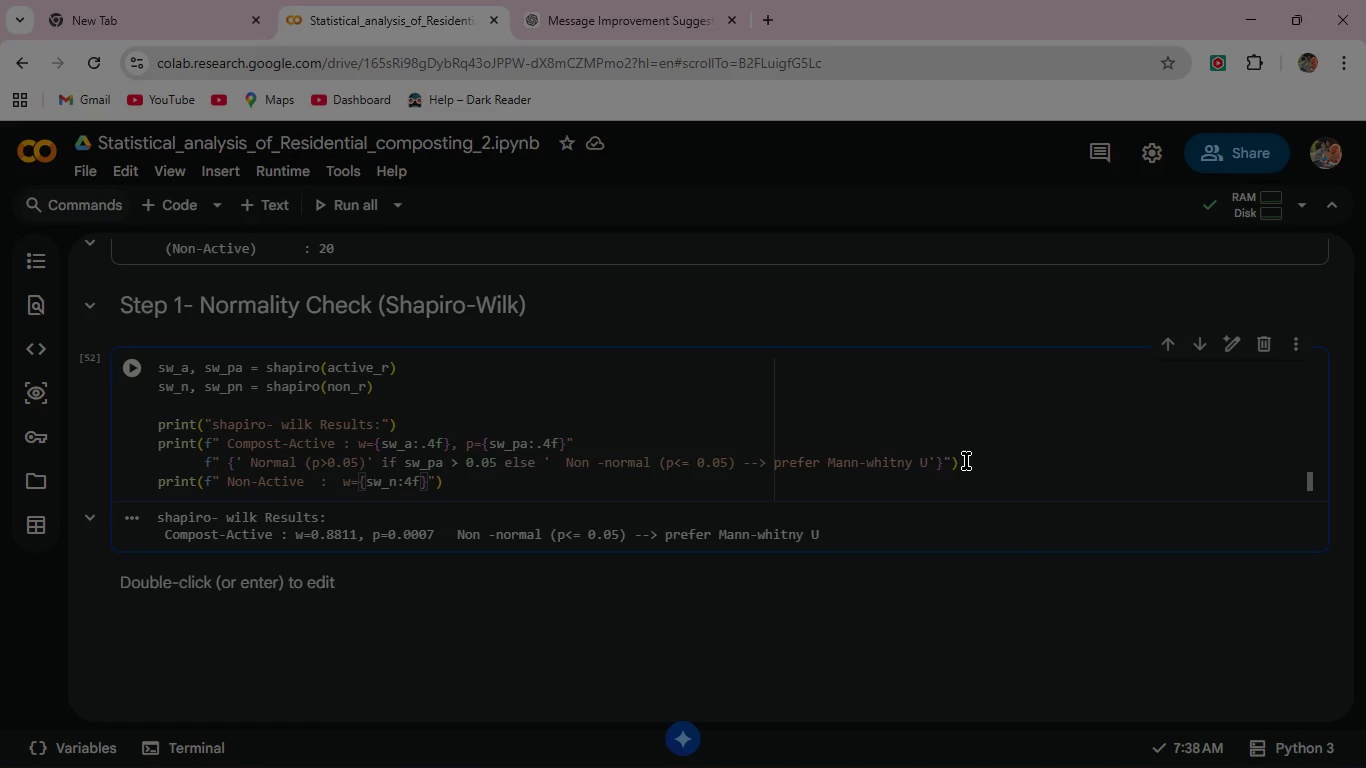 
type(, p={sw_pn:.4f)
 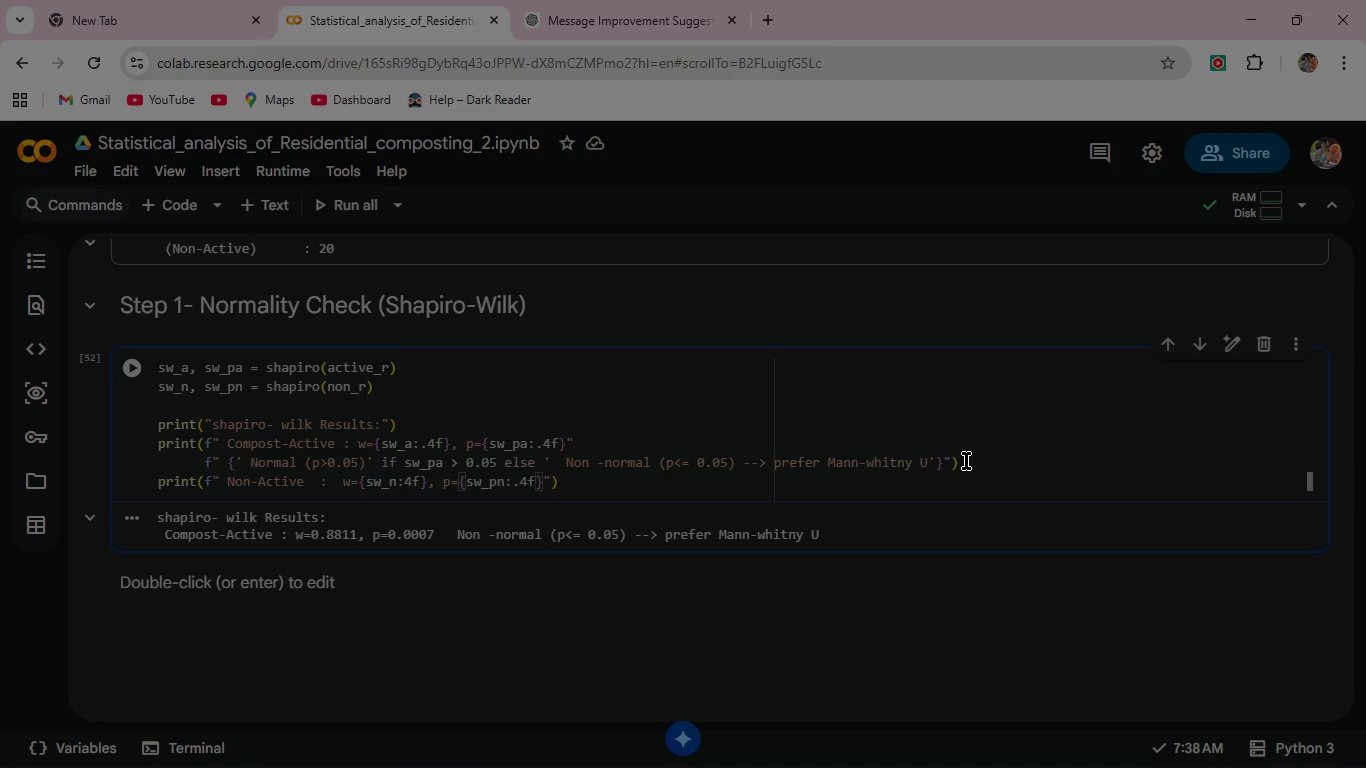 
left_click([133, 366])
 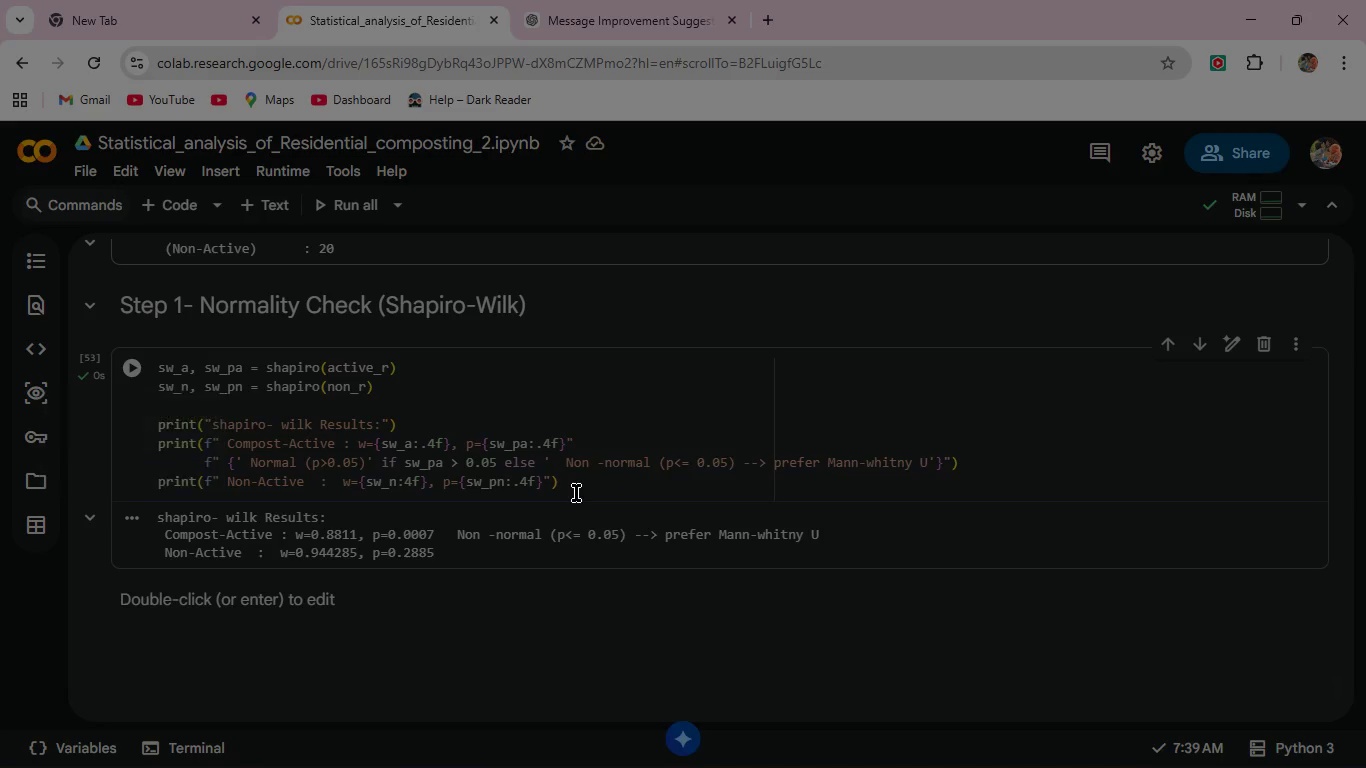 
left_click([584, 479])
 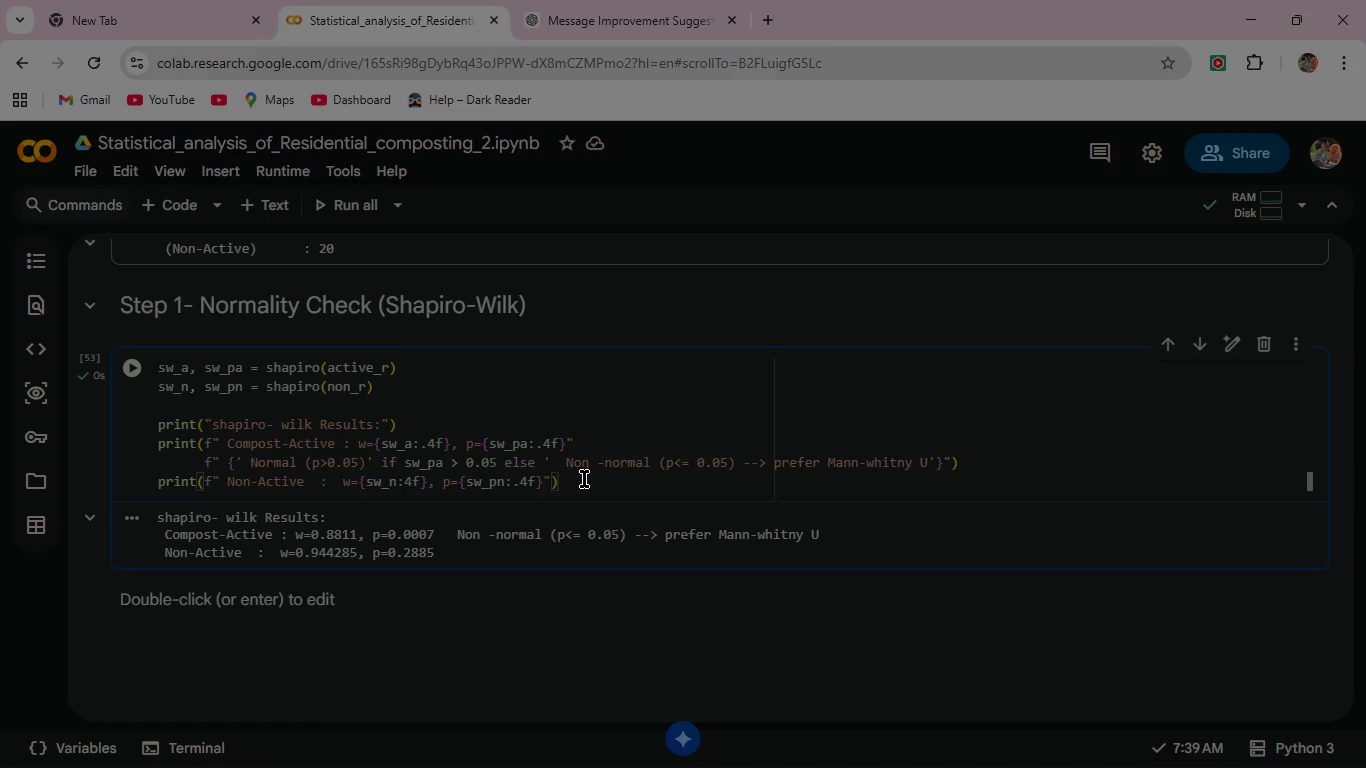 
key(Enter)
 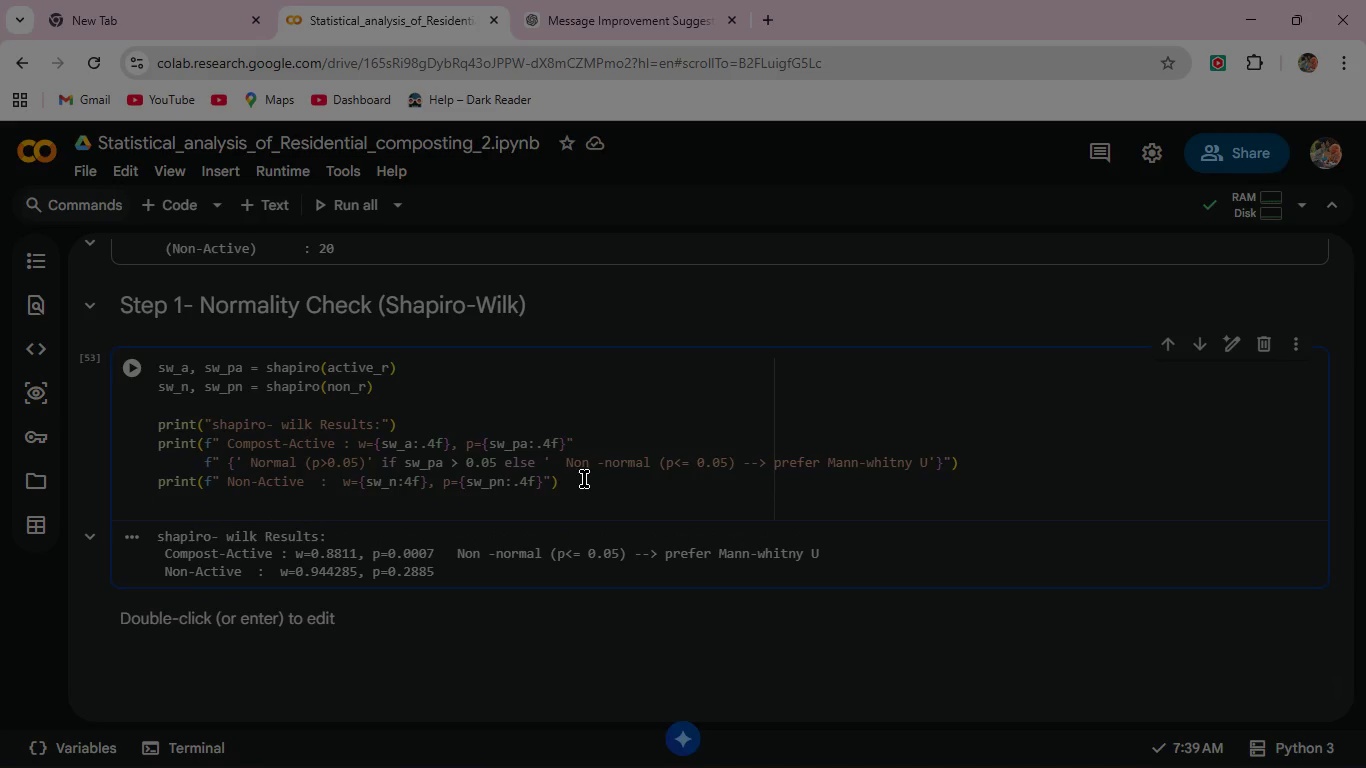 
key(Space)
 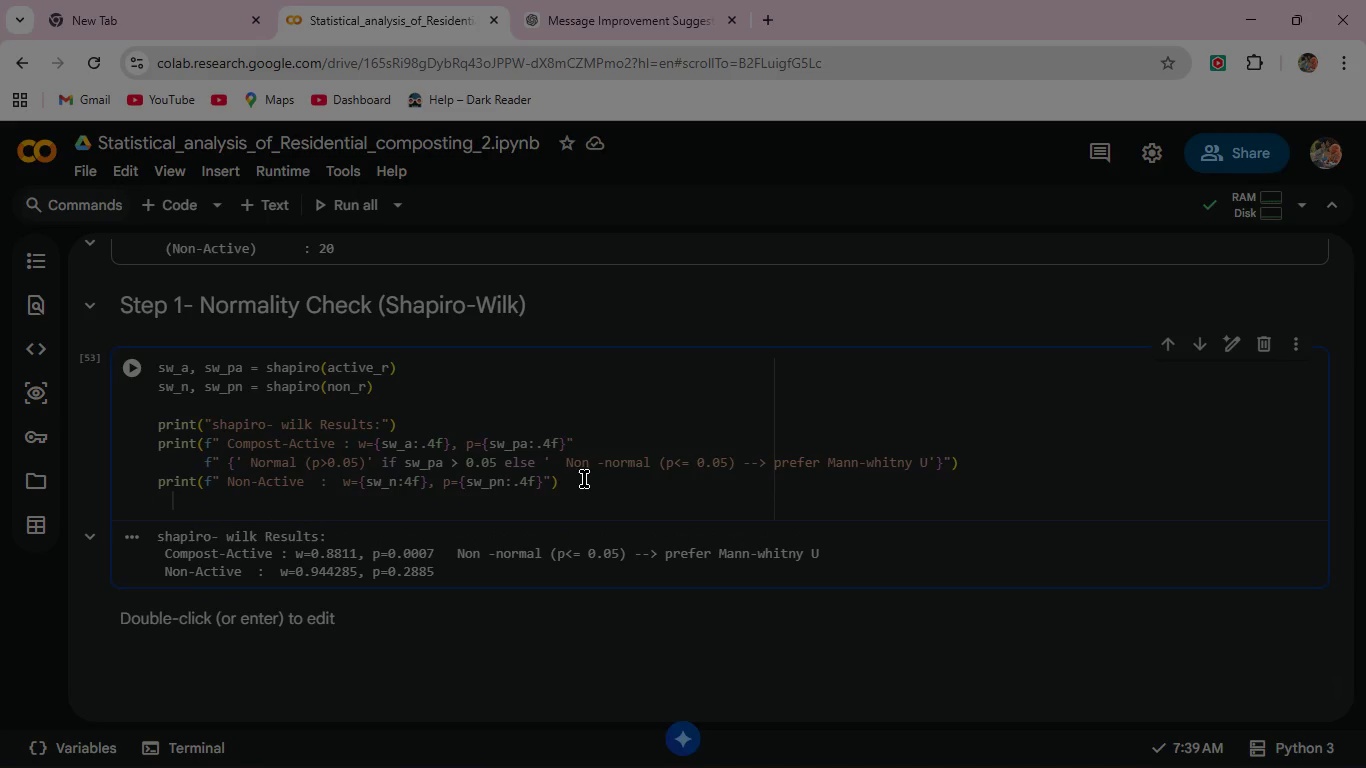 
key(Space)
 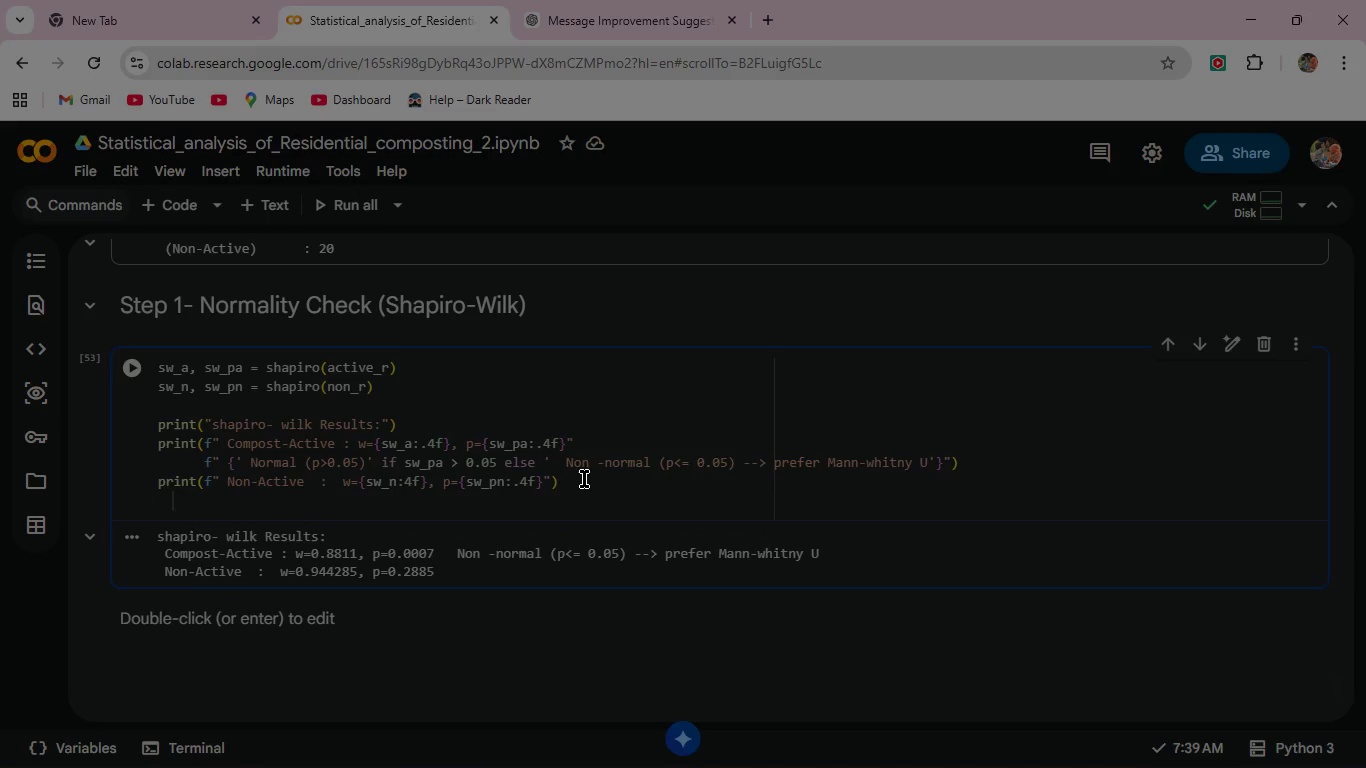 
key(Space)
 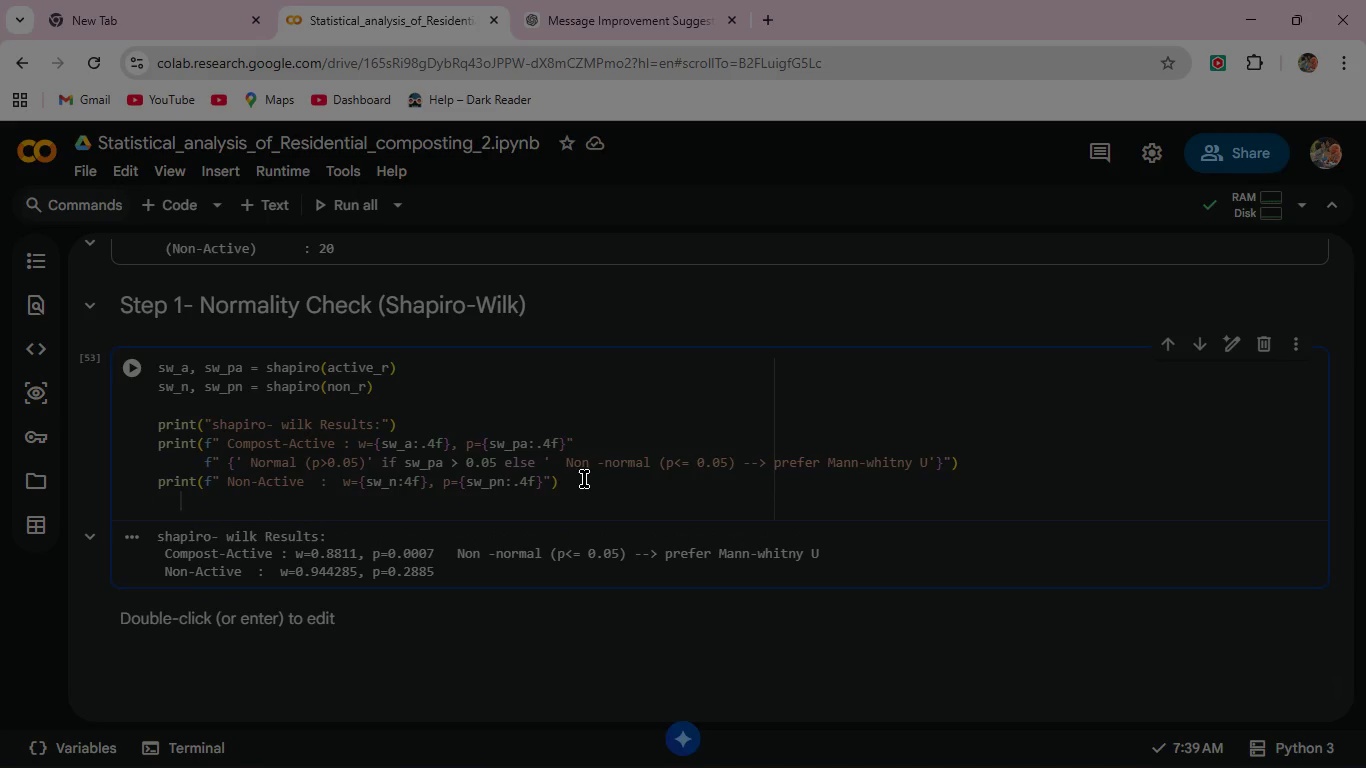 
key(Space)
 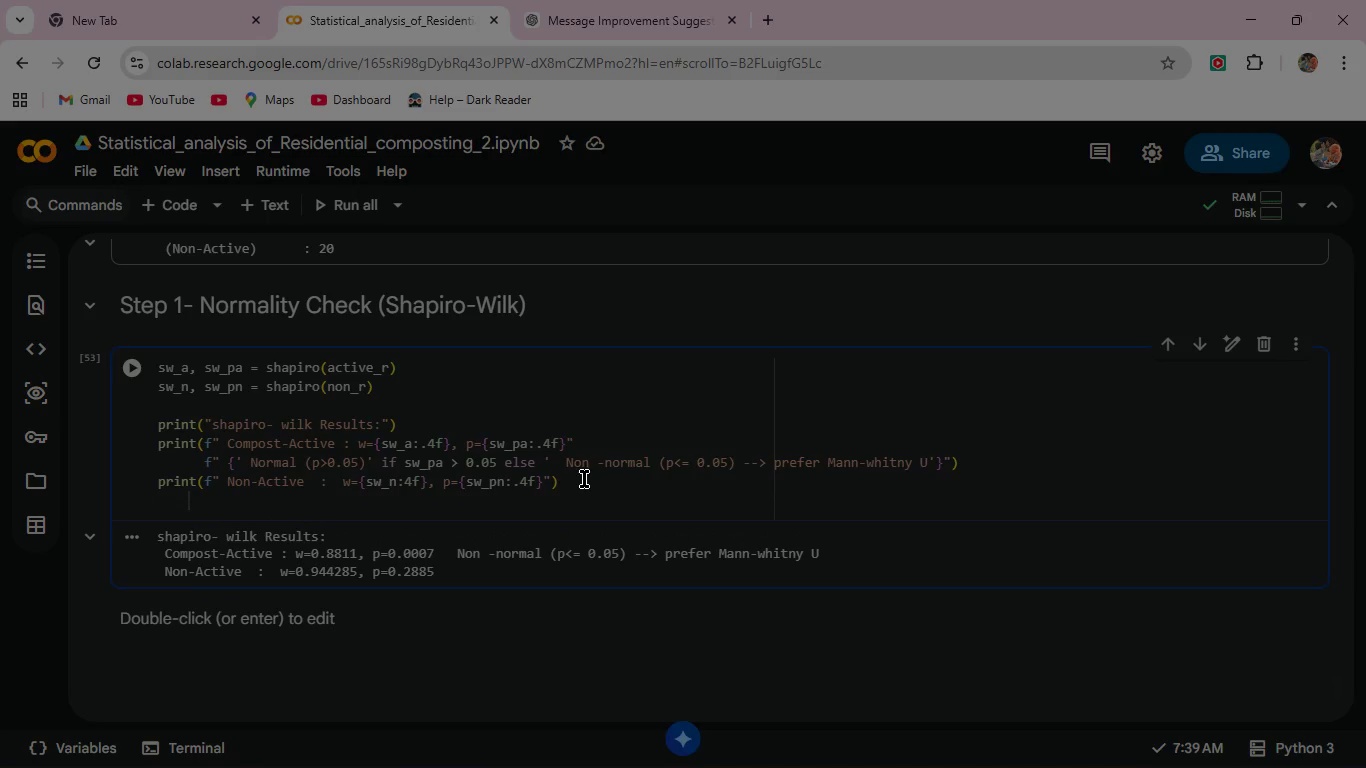 
key(Space)
 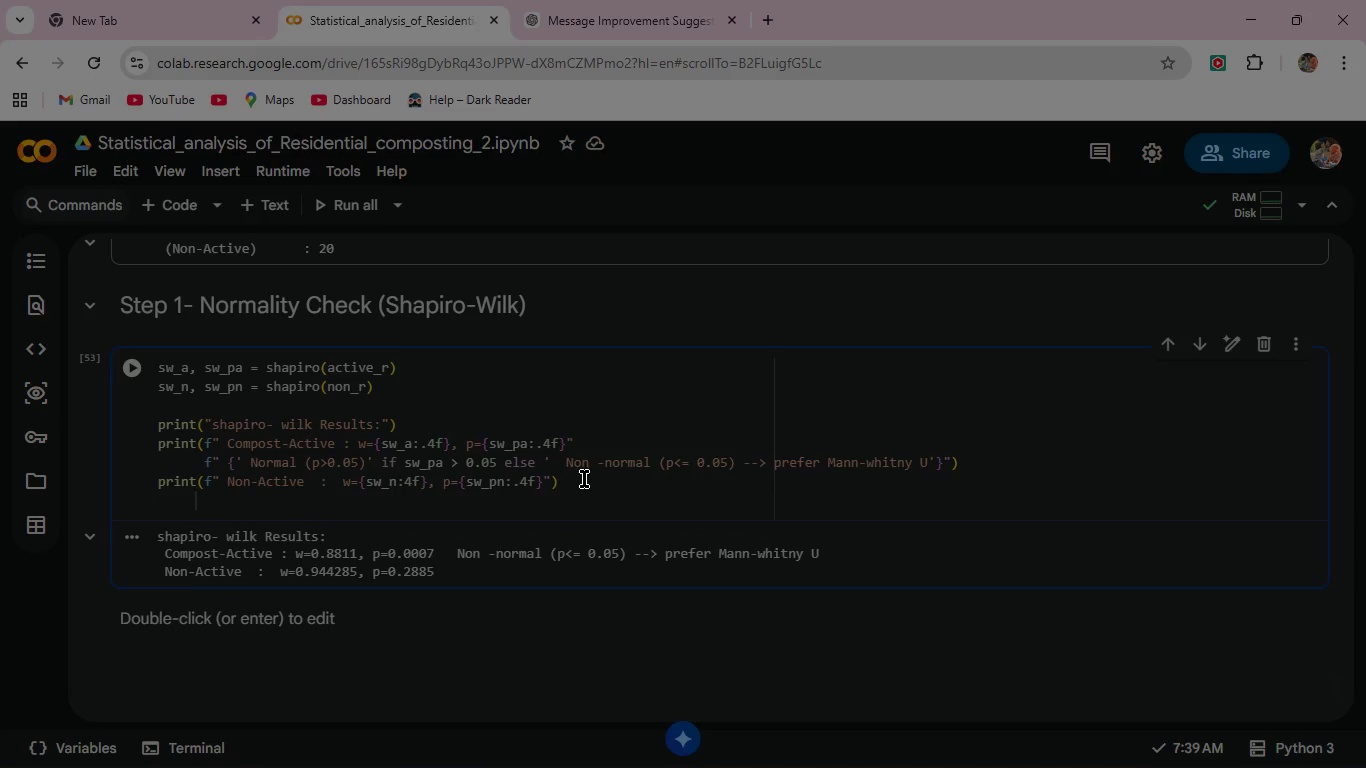 
key(Space)
 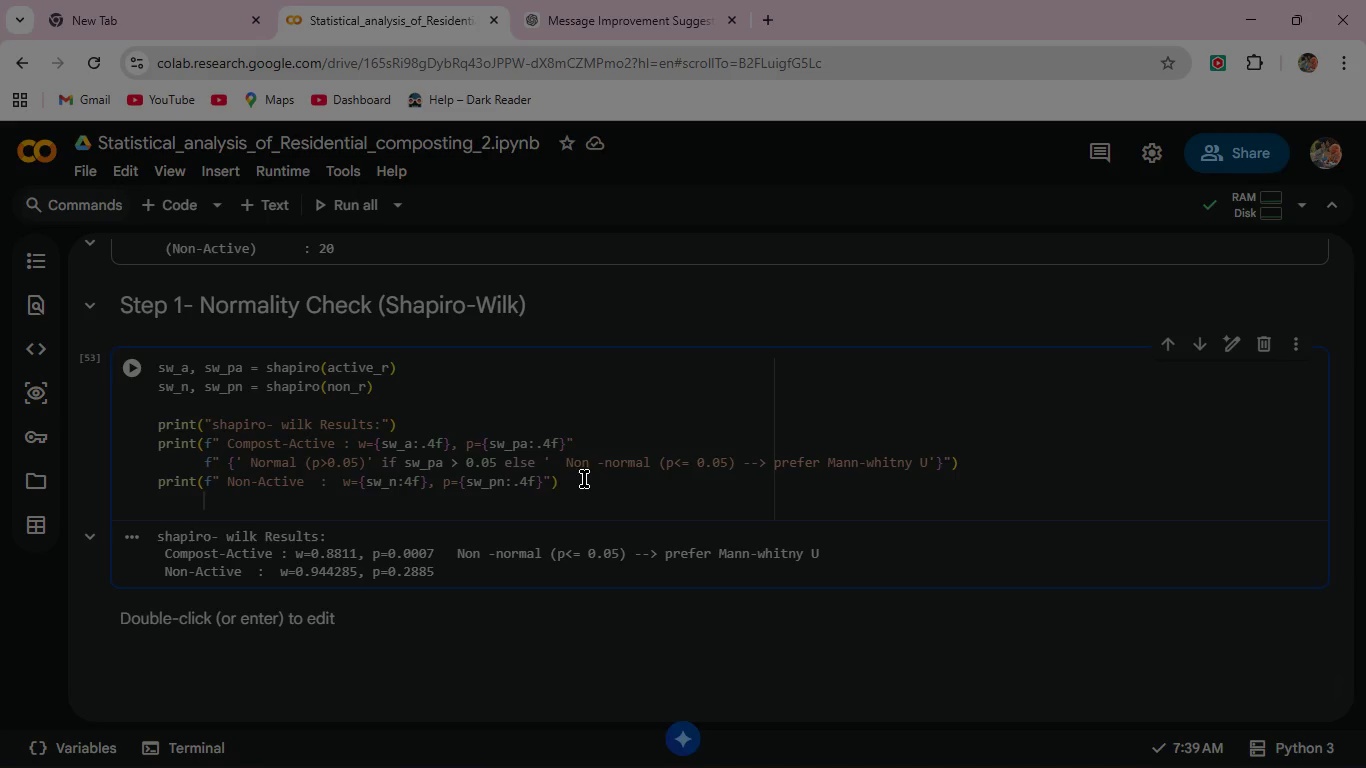 
wait(14.03)
 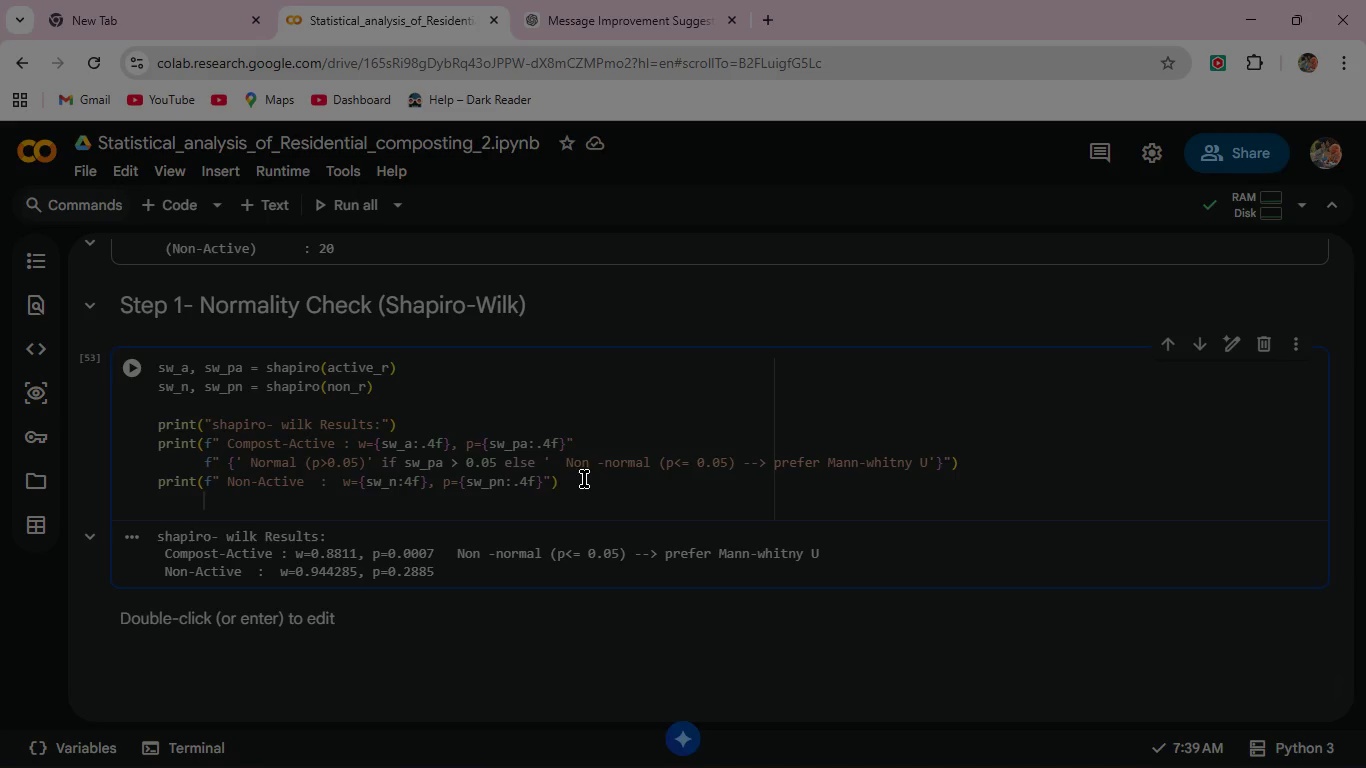 
left_click([552, 478])
 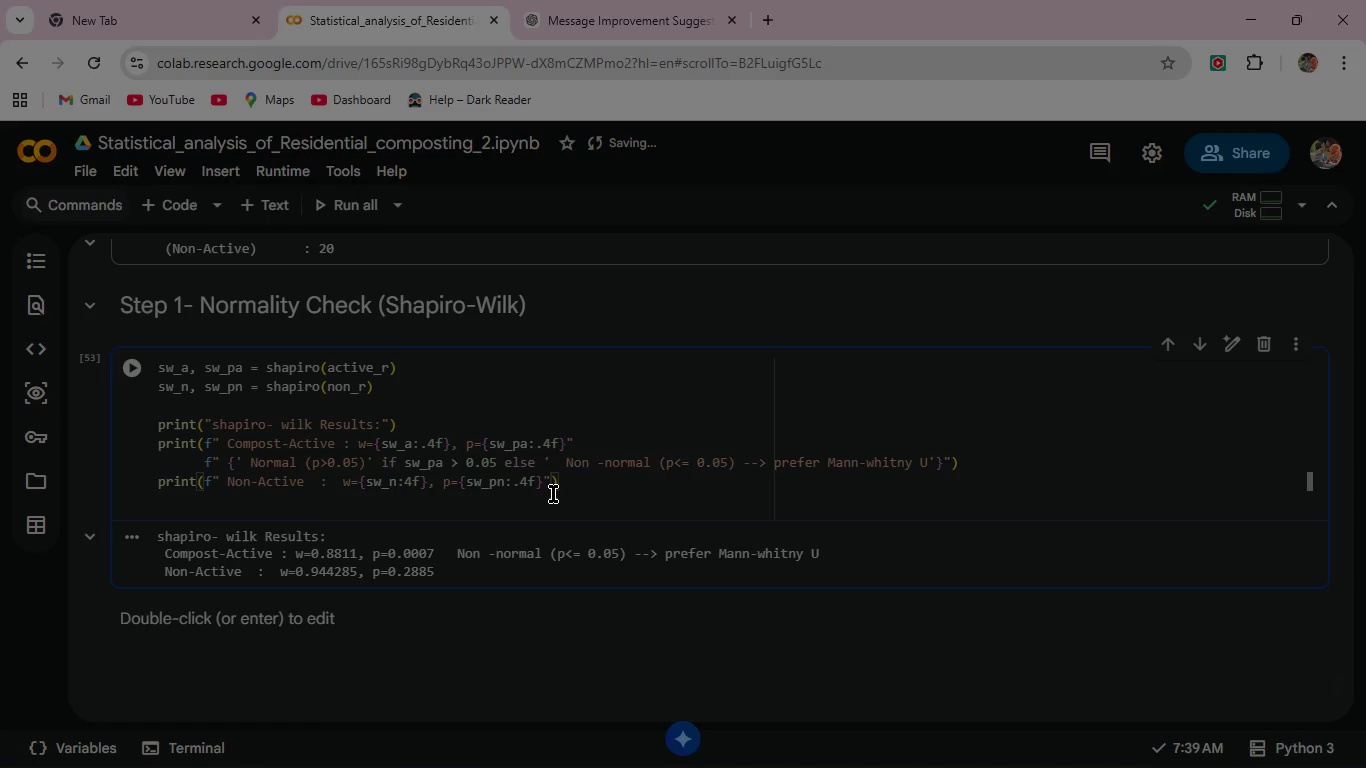 
key(Enter)
 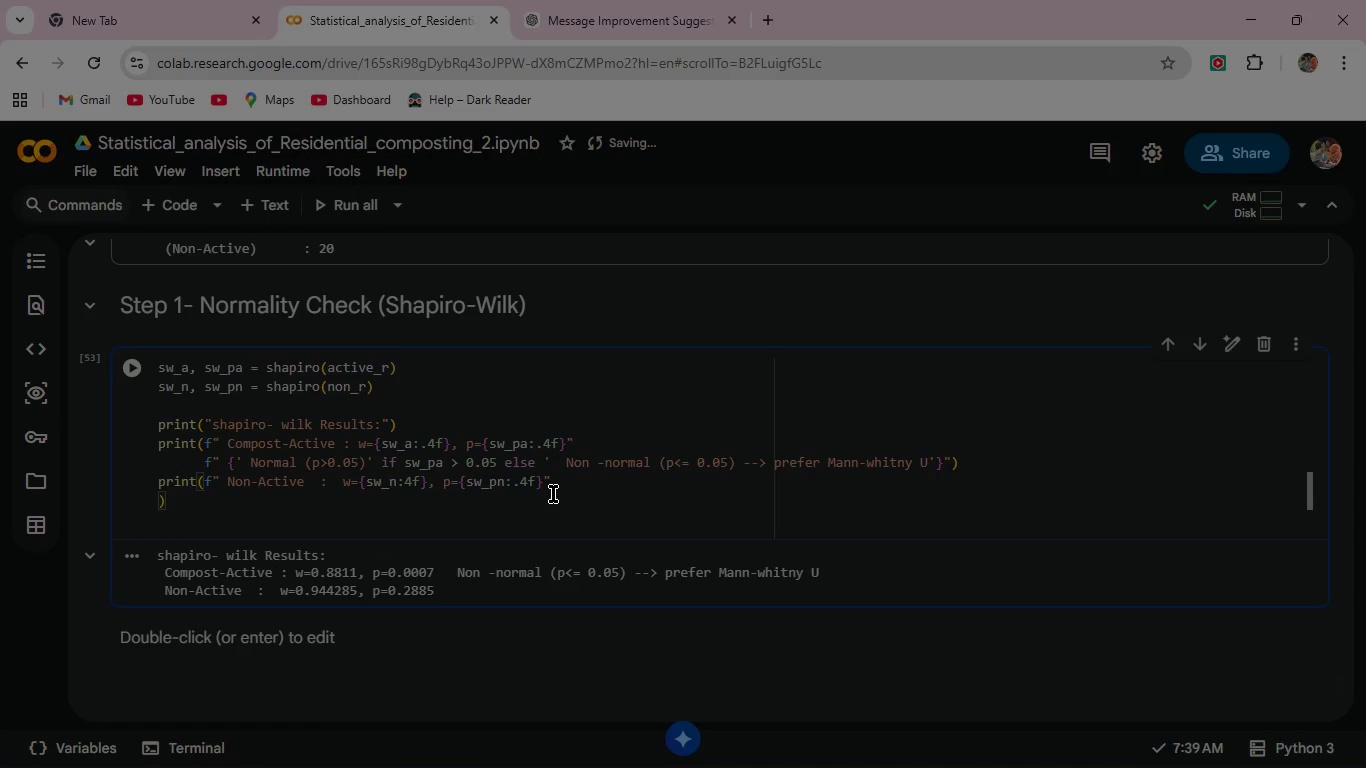 
hold_key(key=Space, duration=0.66)
 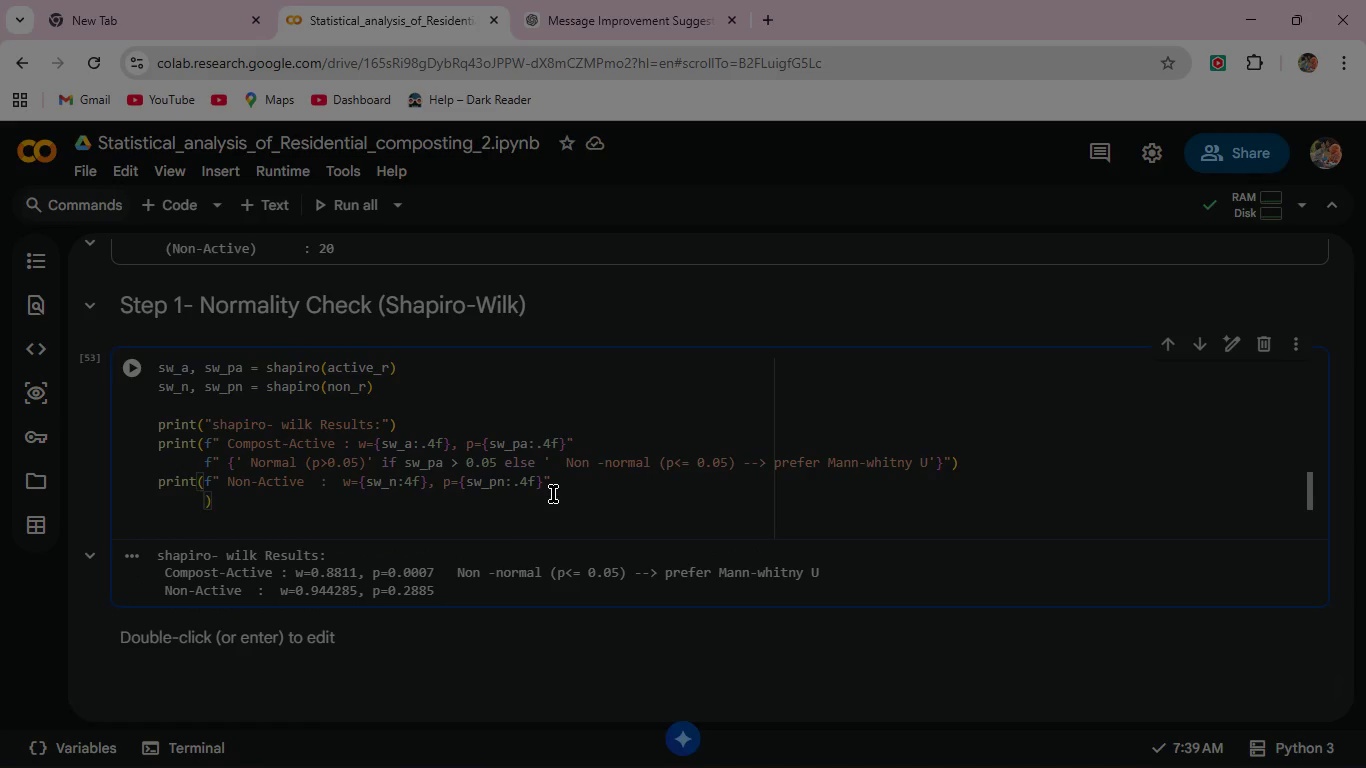 
key(Space)
 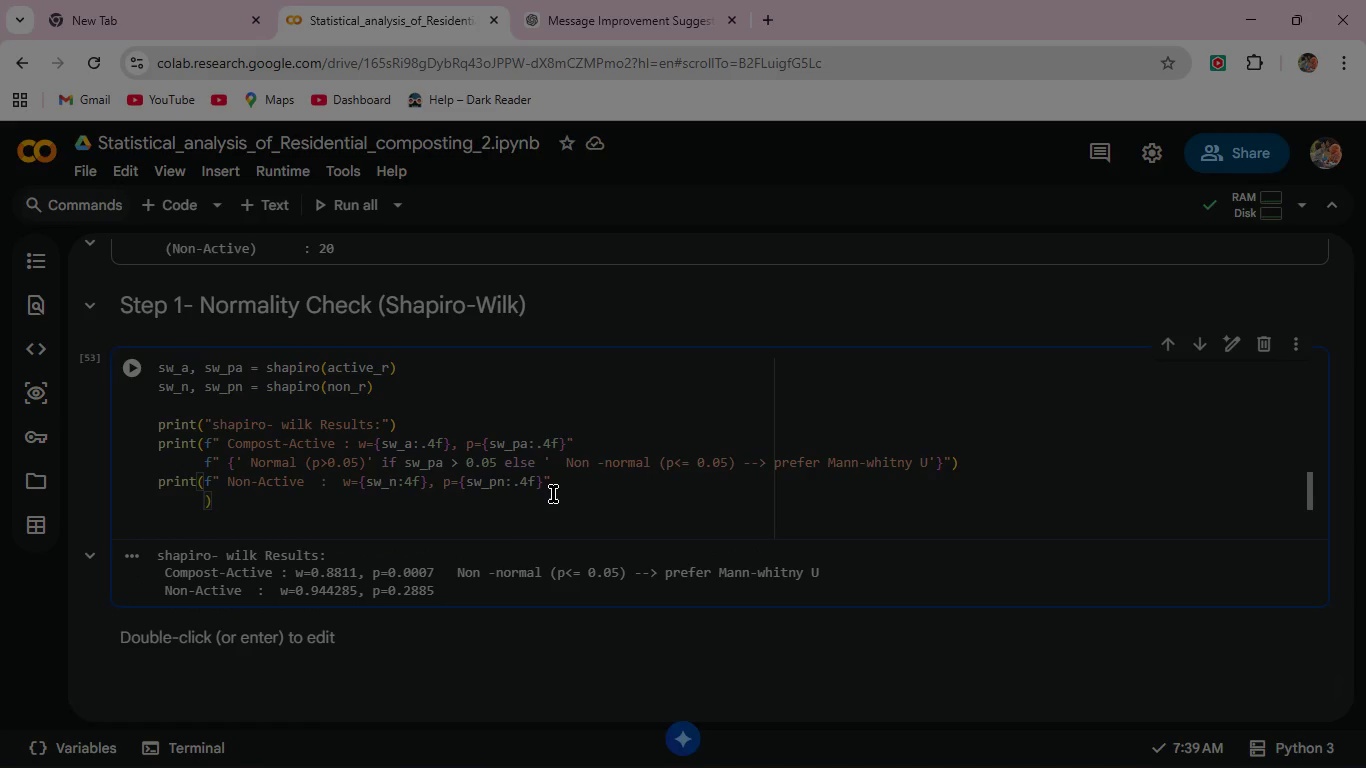 
key(Space)
 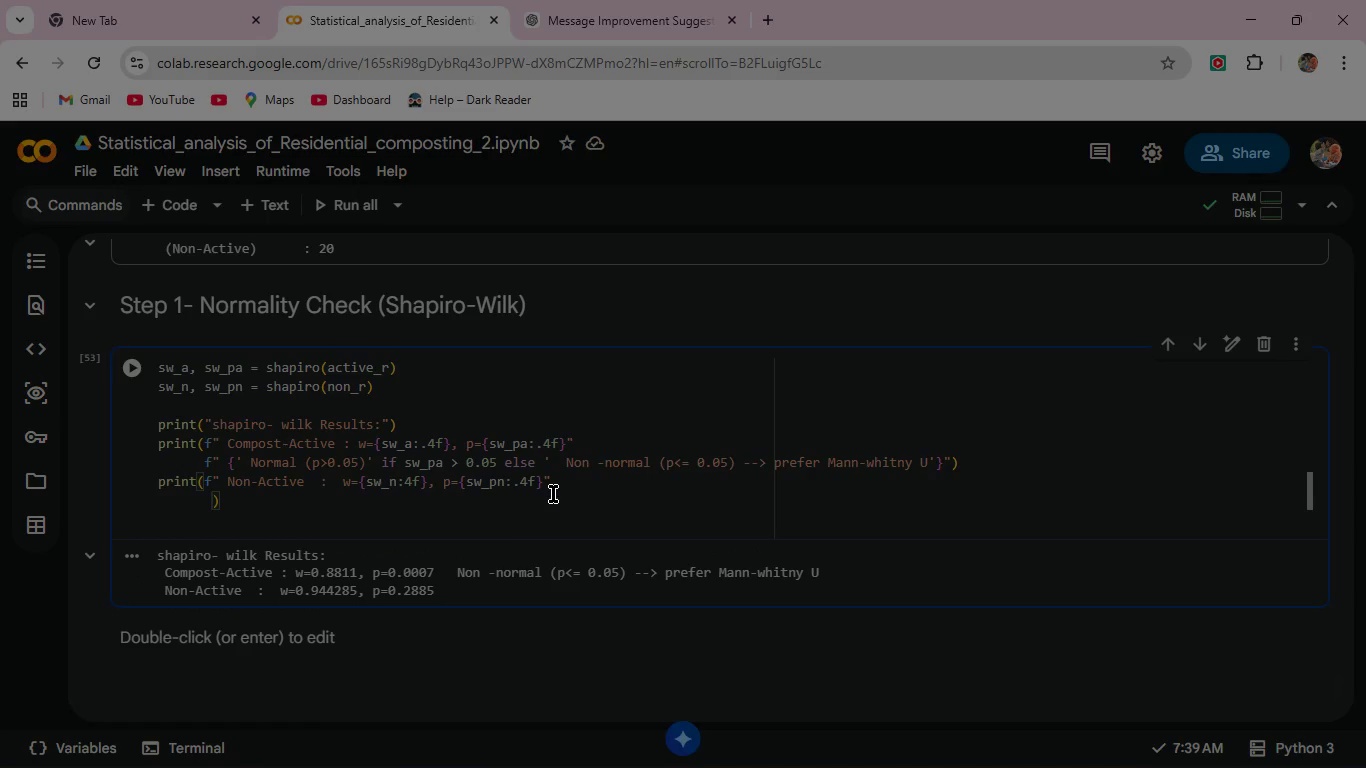 
key(F)
 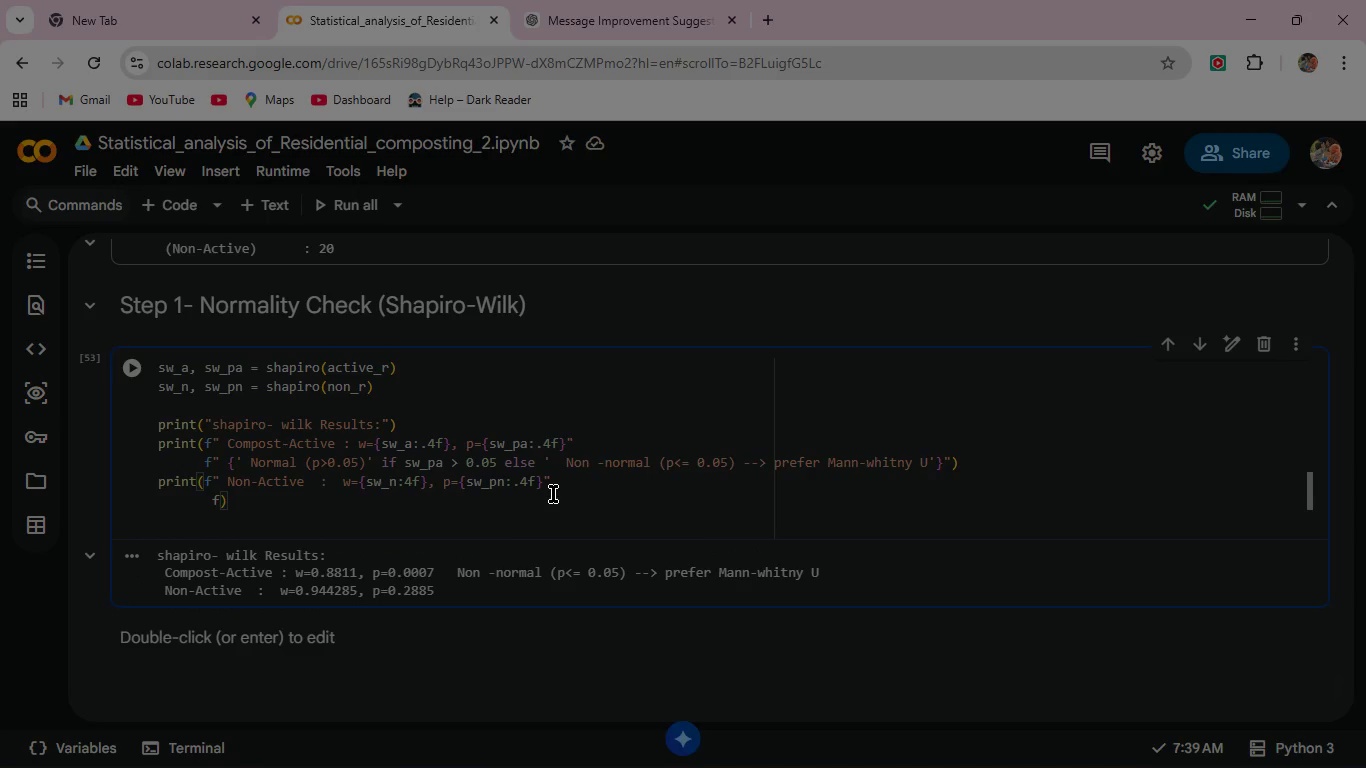 
key(Shift+ShiftRight)
 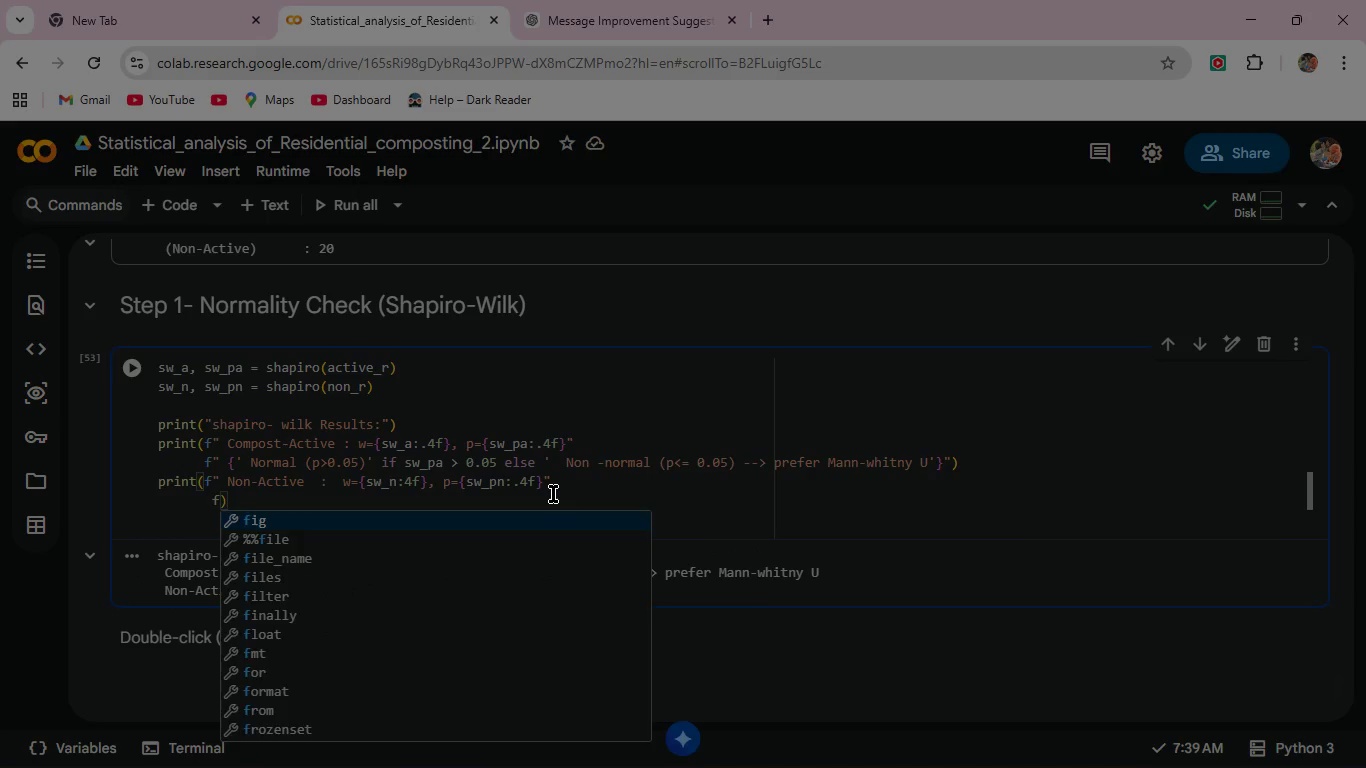 
key(Shift+Quote)
 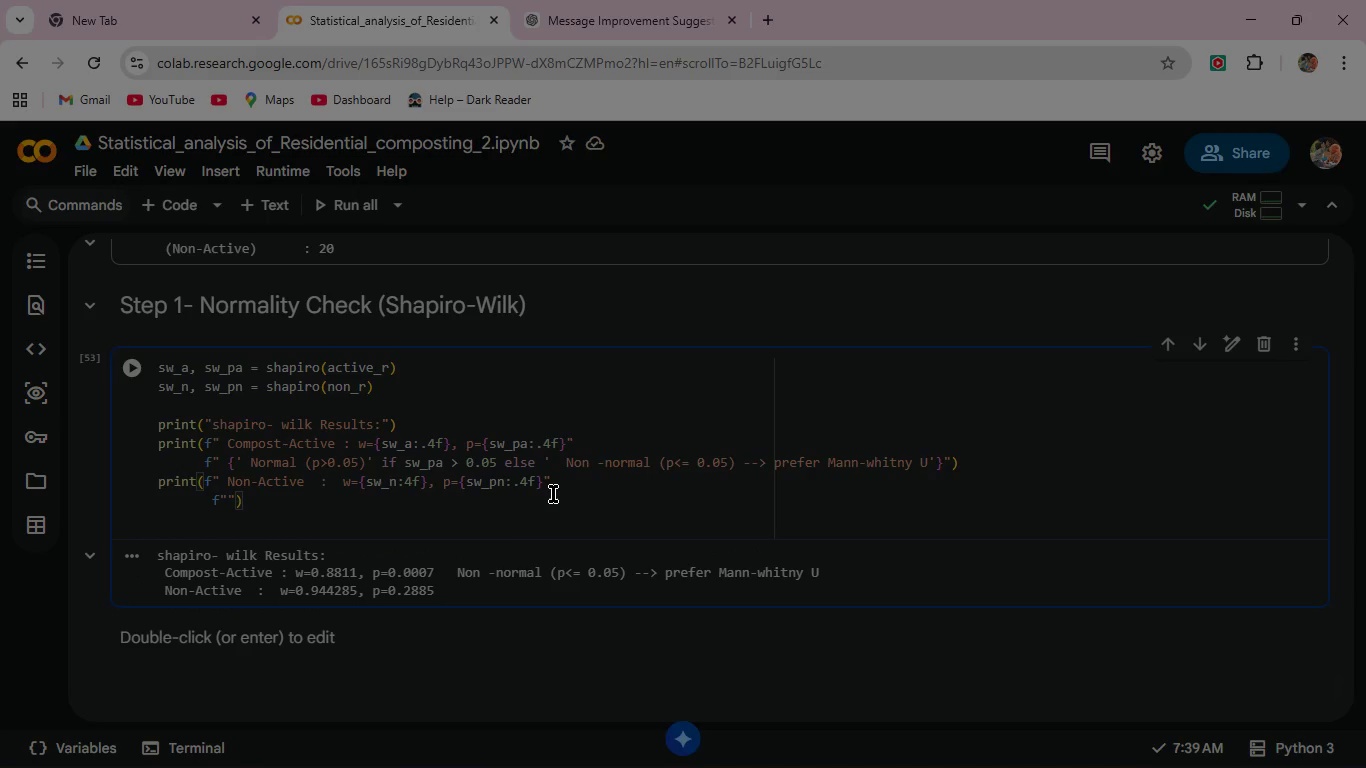 
key(Space)
 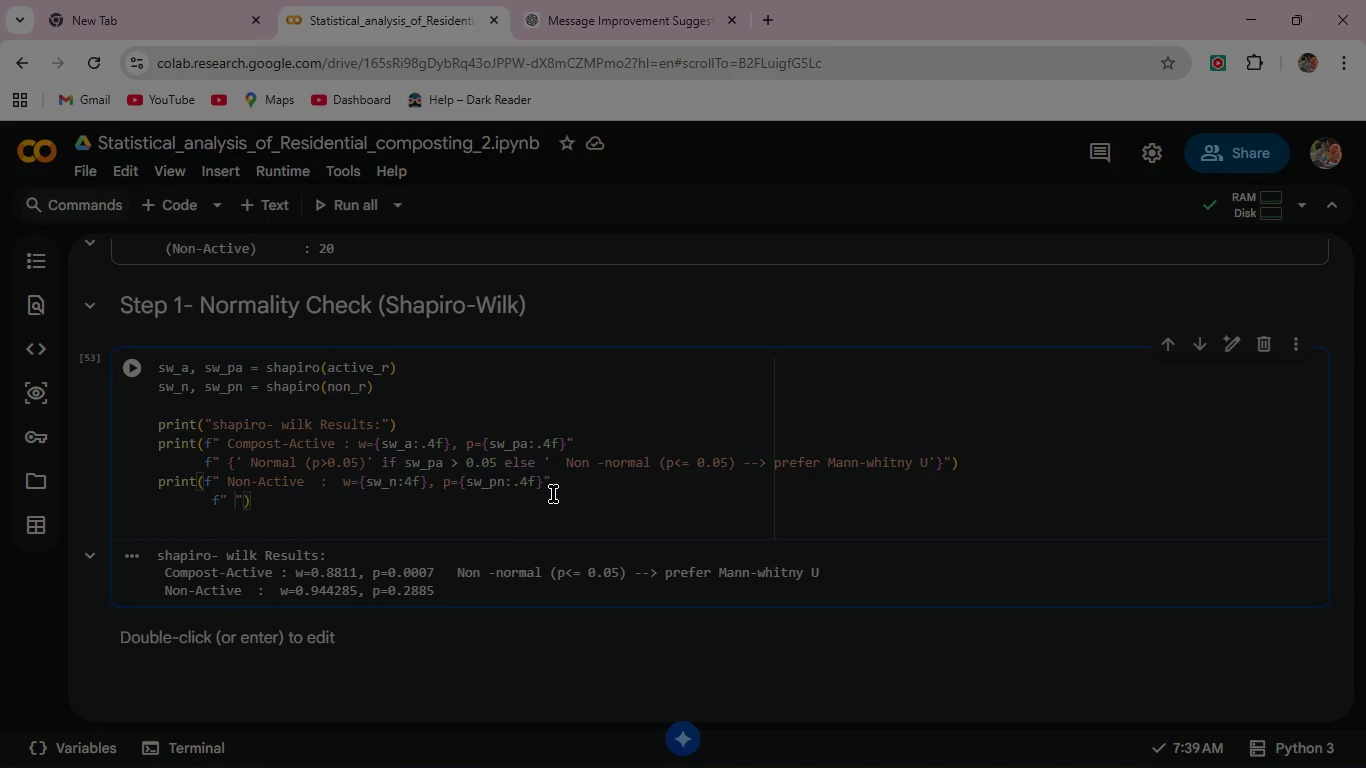 
type({'Normal (p>0.05)
 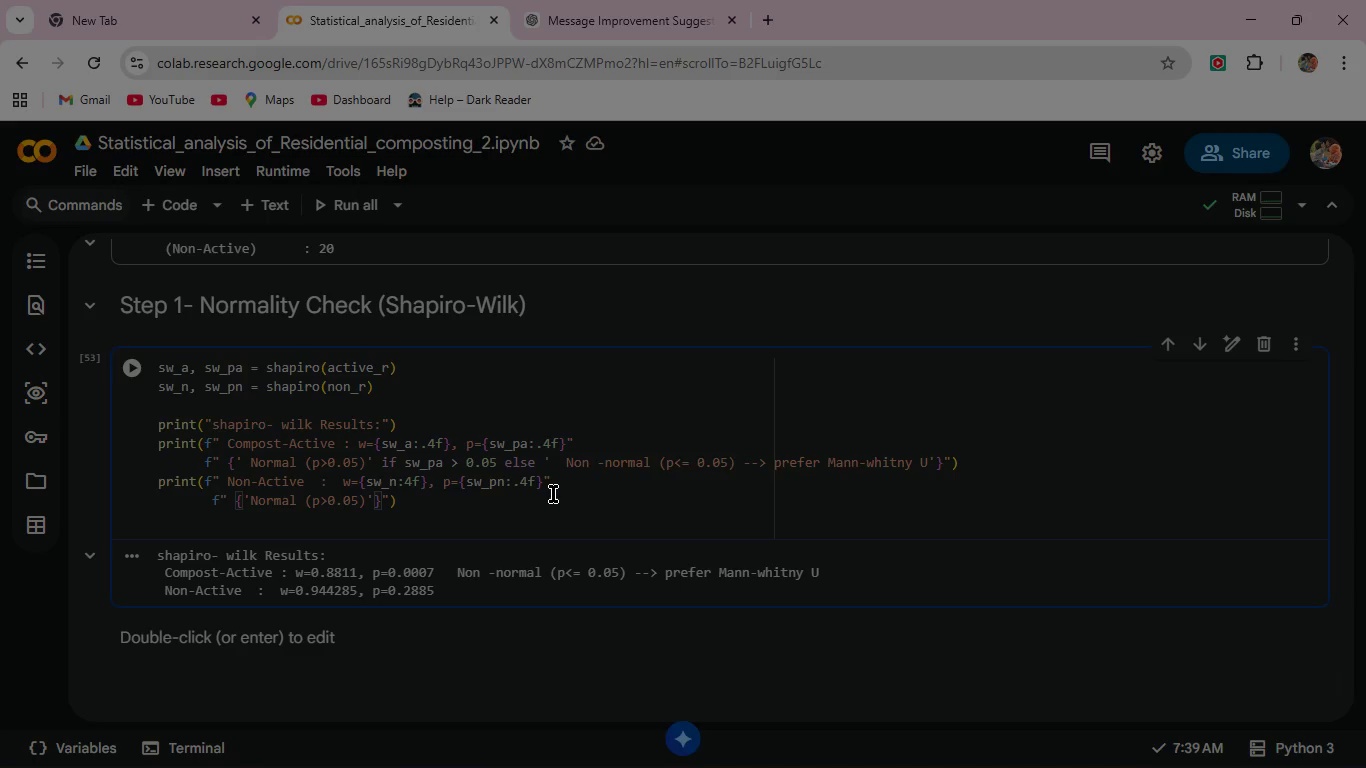 
key(ArrowRight)
 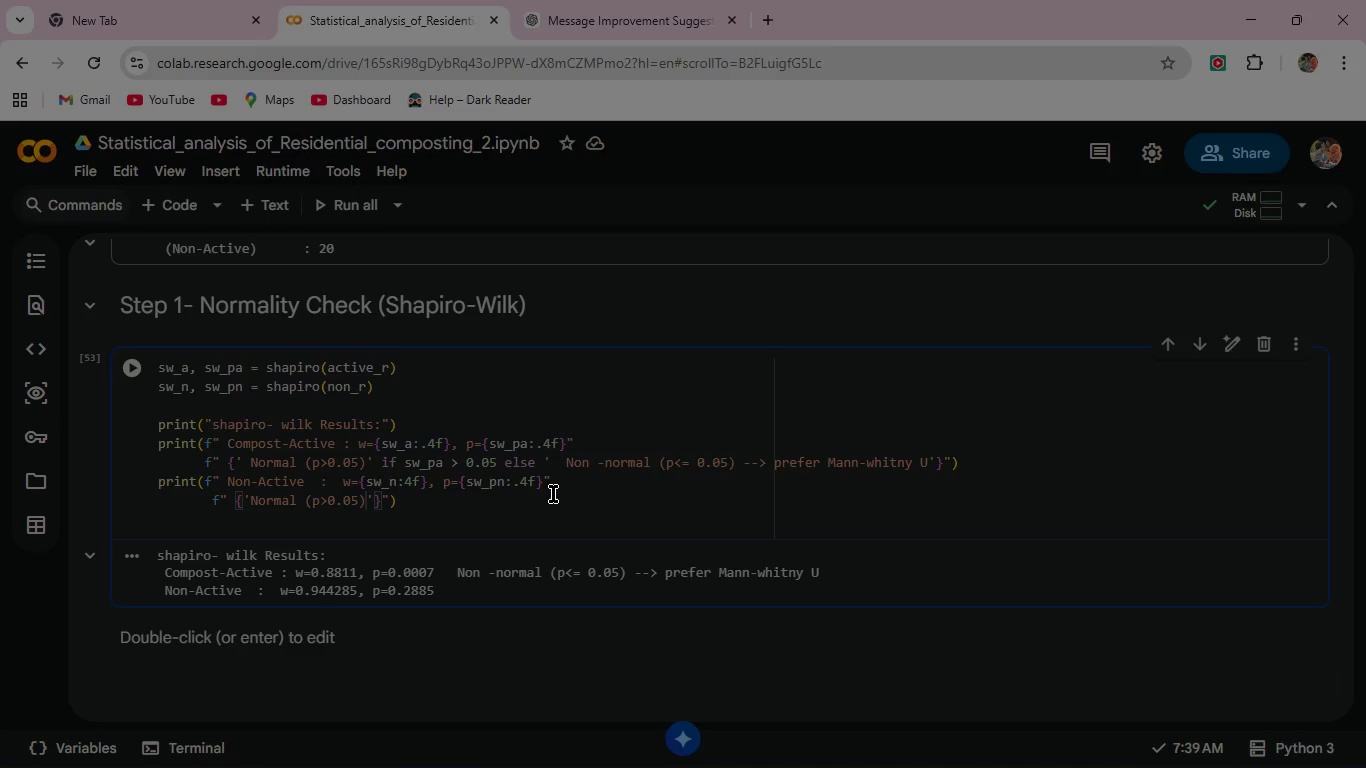 
key(ArrowRight)
 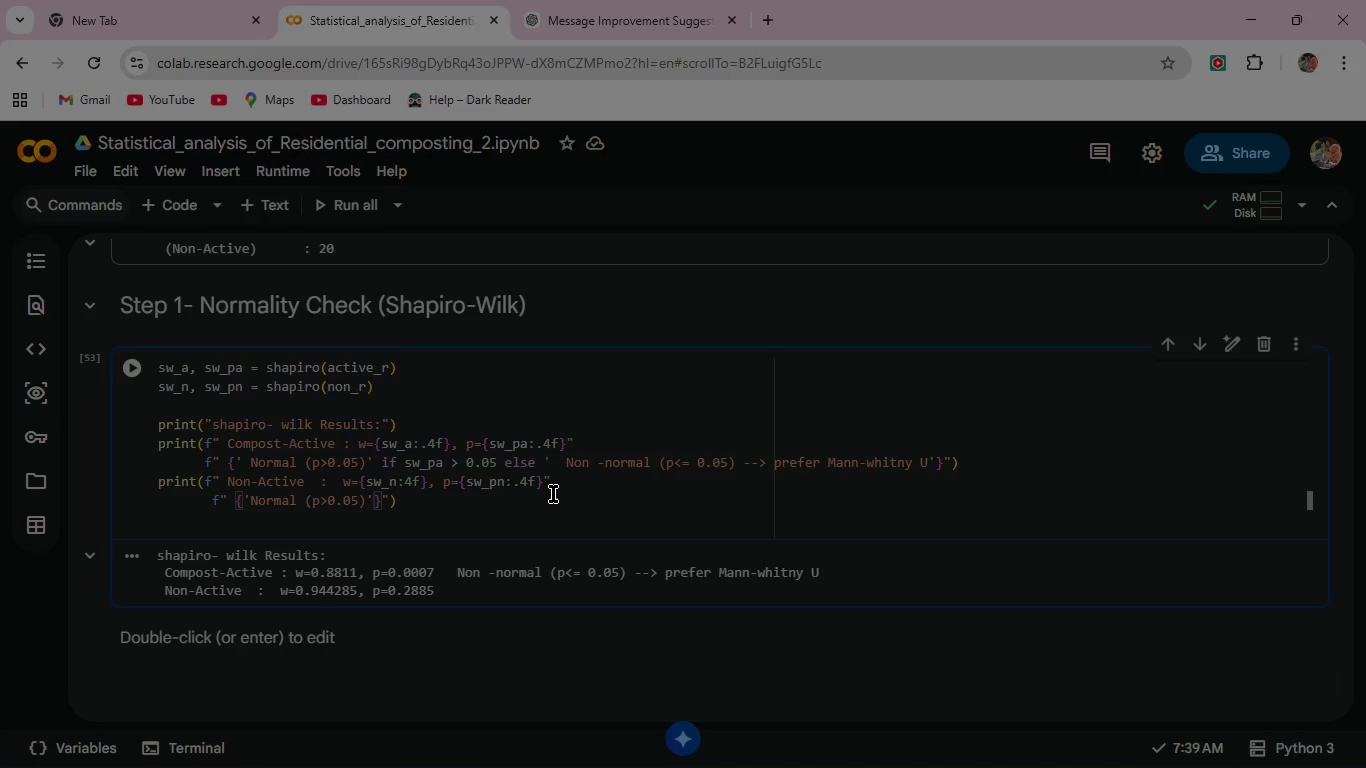 
type( if sw_pn>0.05 else)
 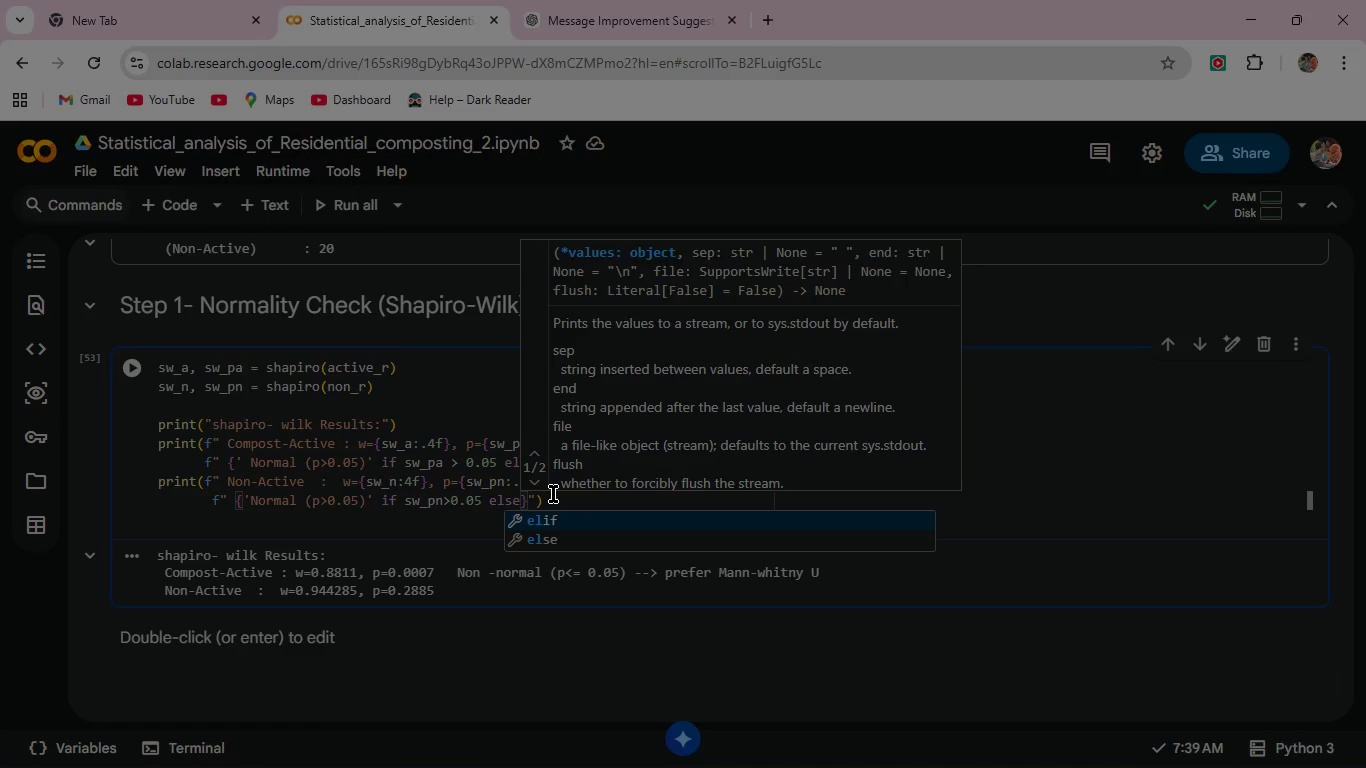 
wait(7.42)
 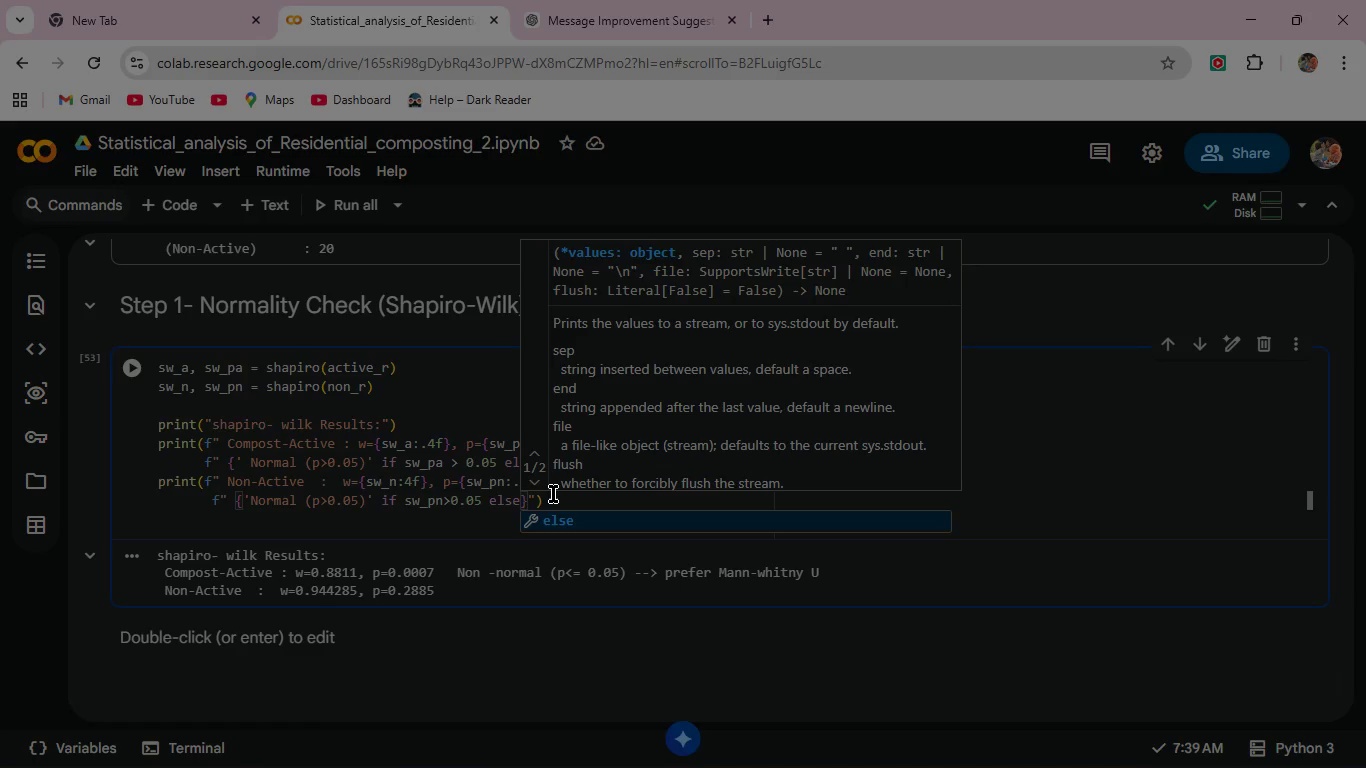 
type( ' Non- np)
key(Backspace)
type(orma;l)
key(Backspace)
key(Backspace)
type(l ()
 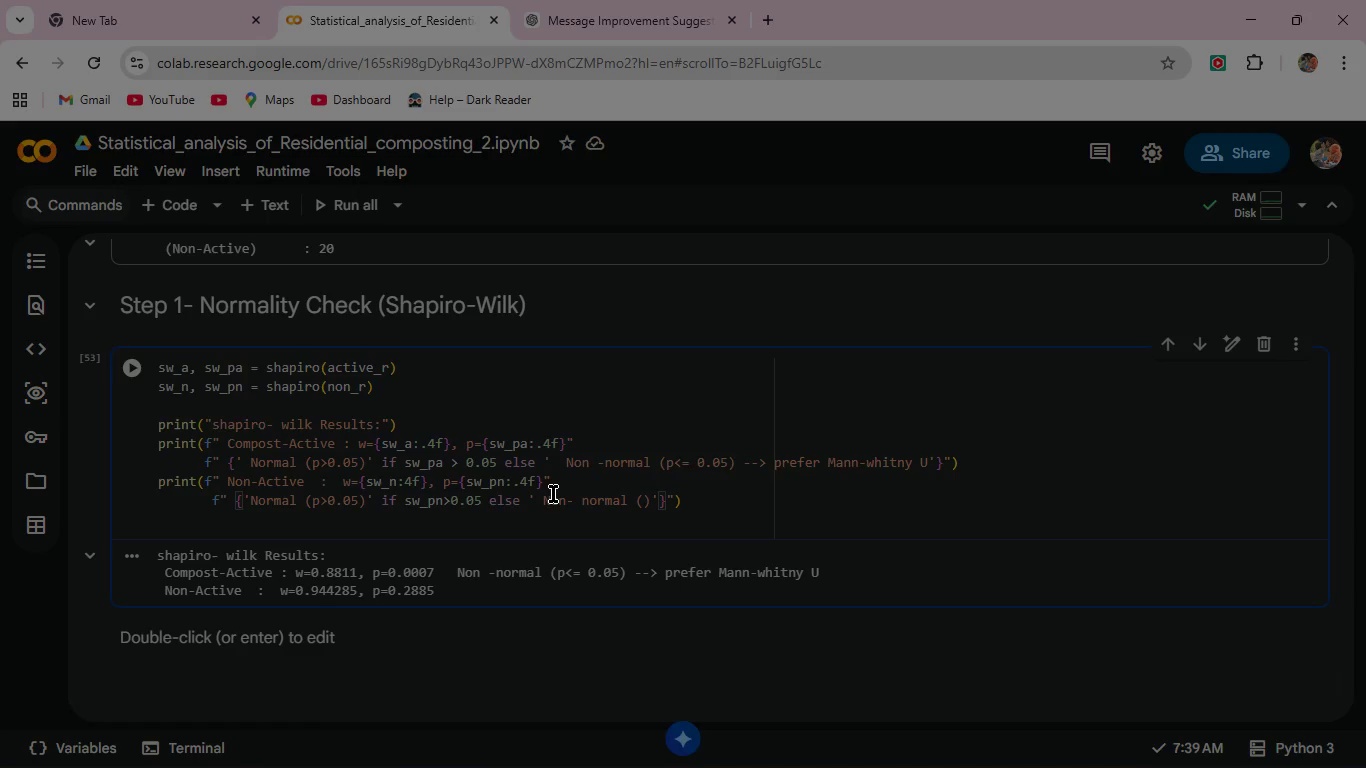 
type(p<=0.05)
 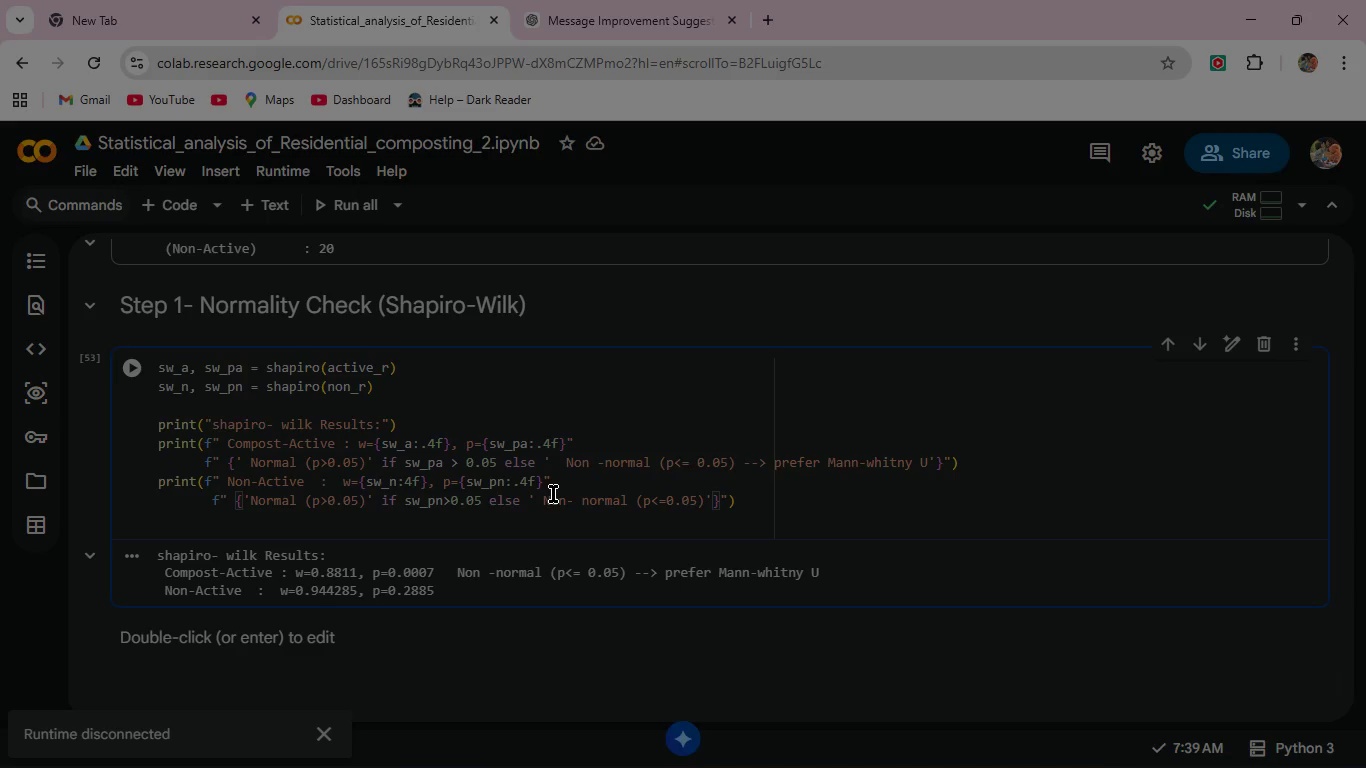 
wait(5.31)
 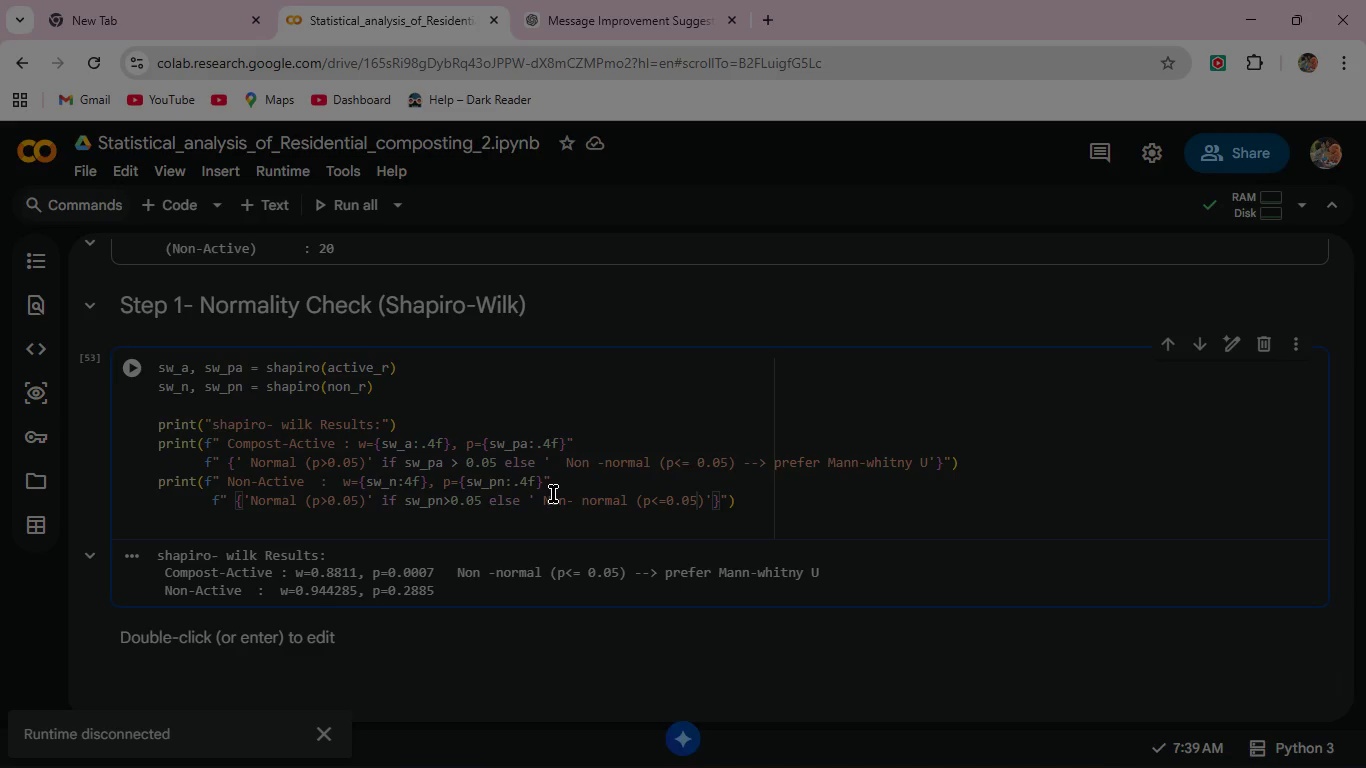 
left_click([129, 358])
 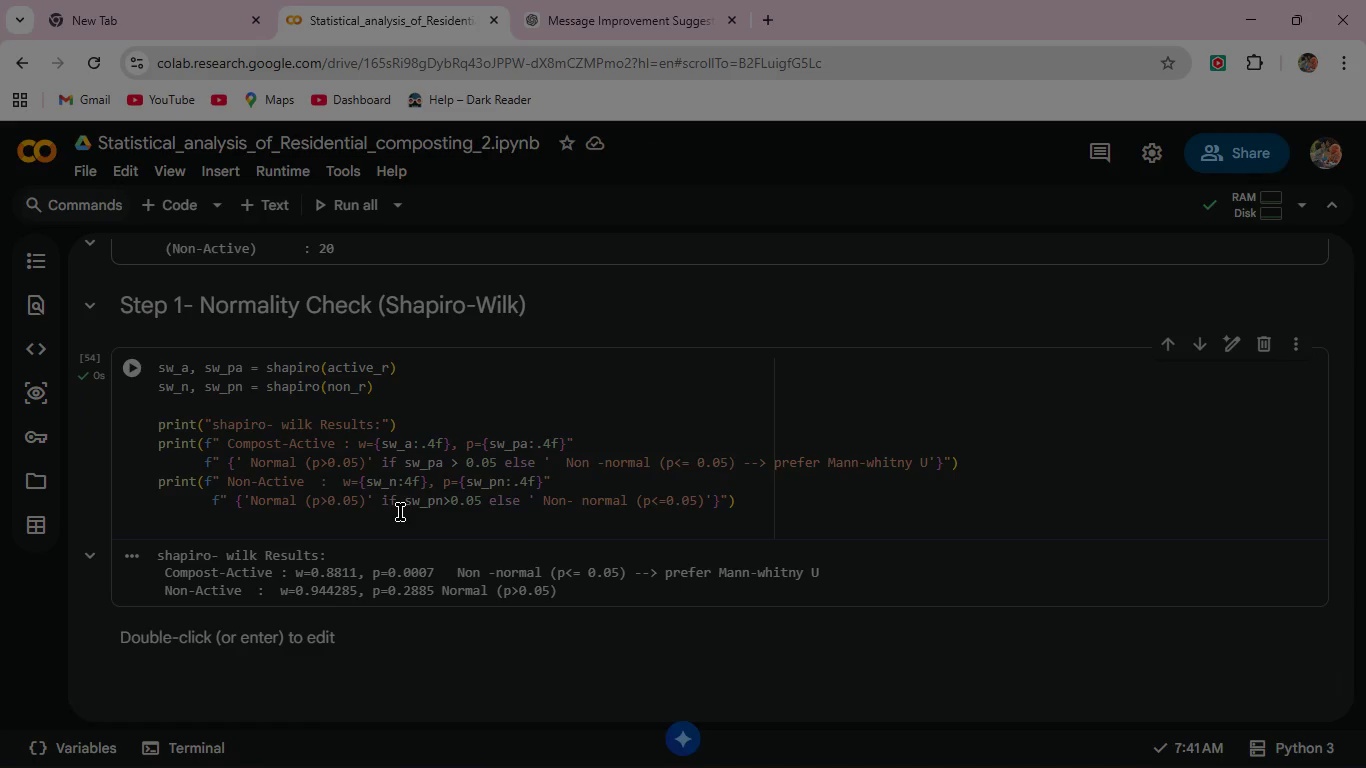 
wait(18.95)
 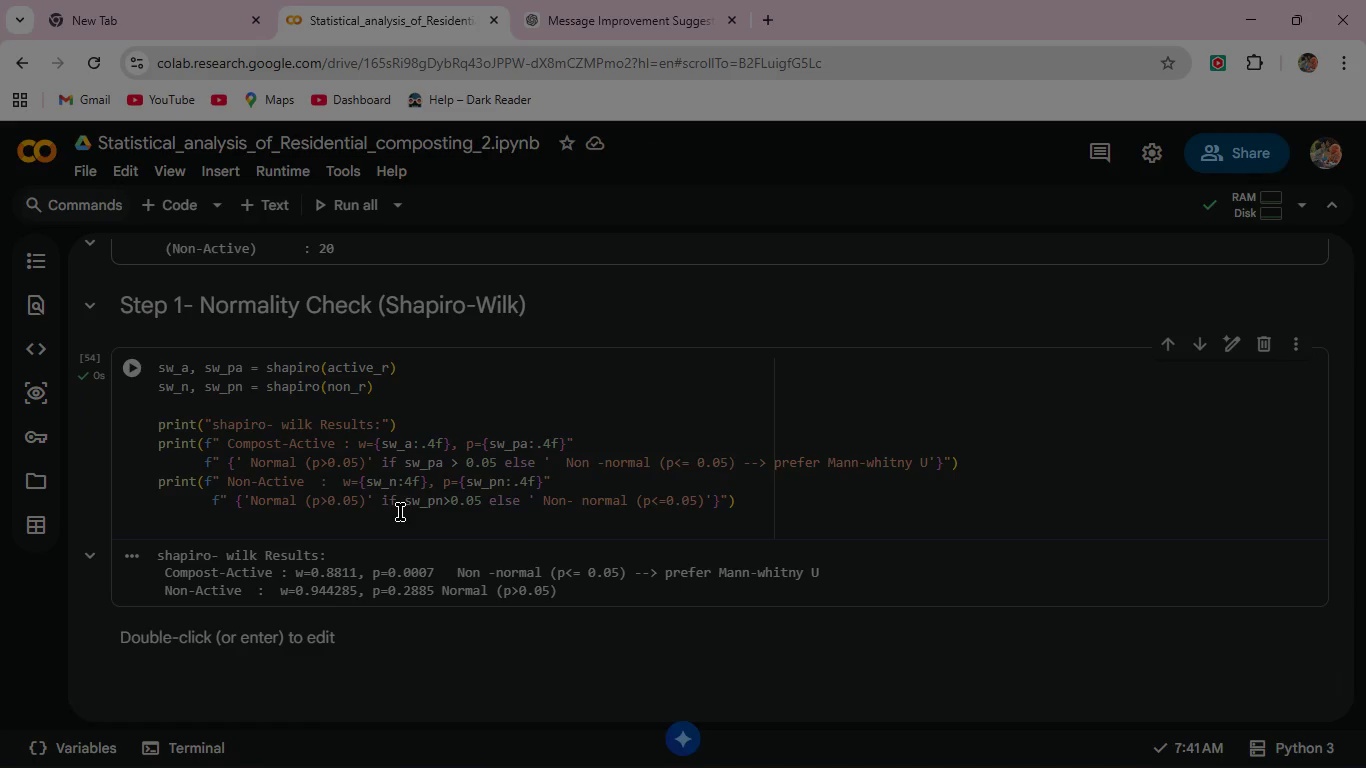 
scroll: coordinate [410, 473], scroll_direction: down, amount: 2.0
 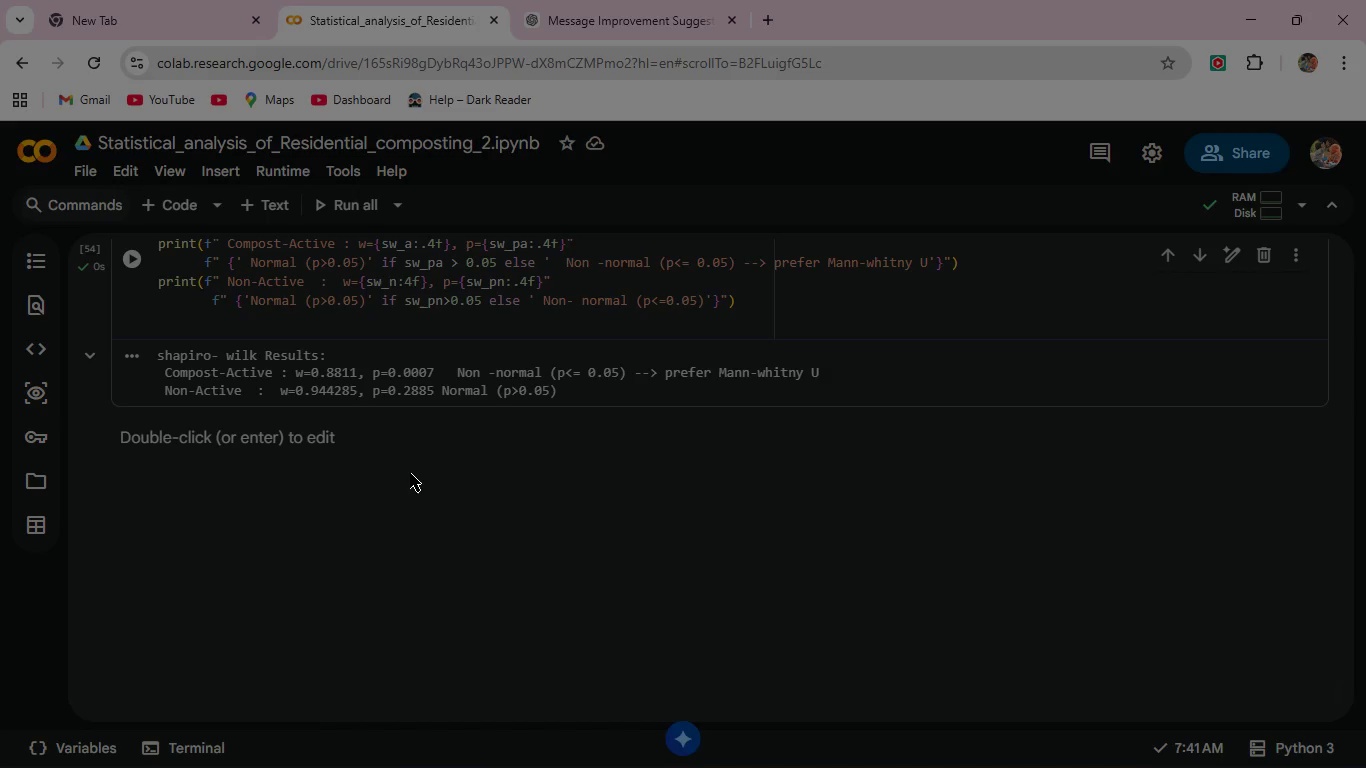 
wait(28.05)
 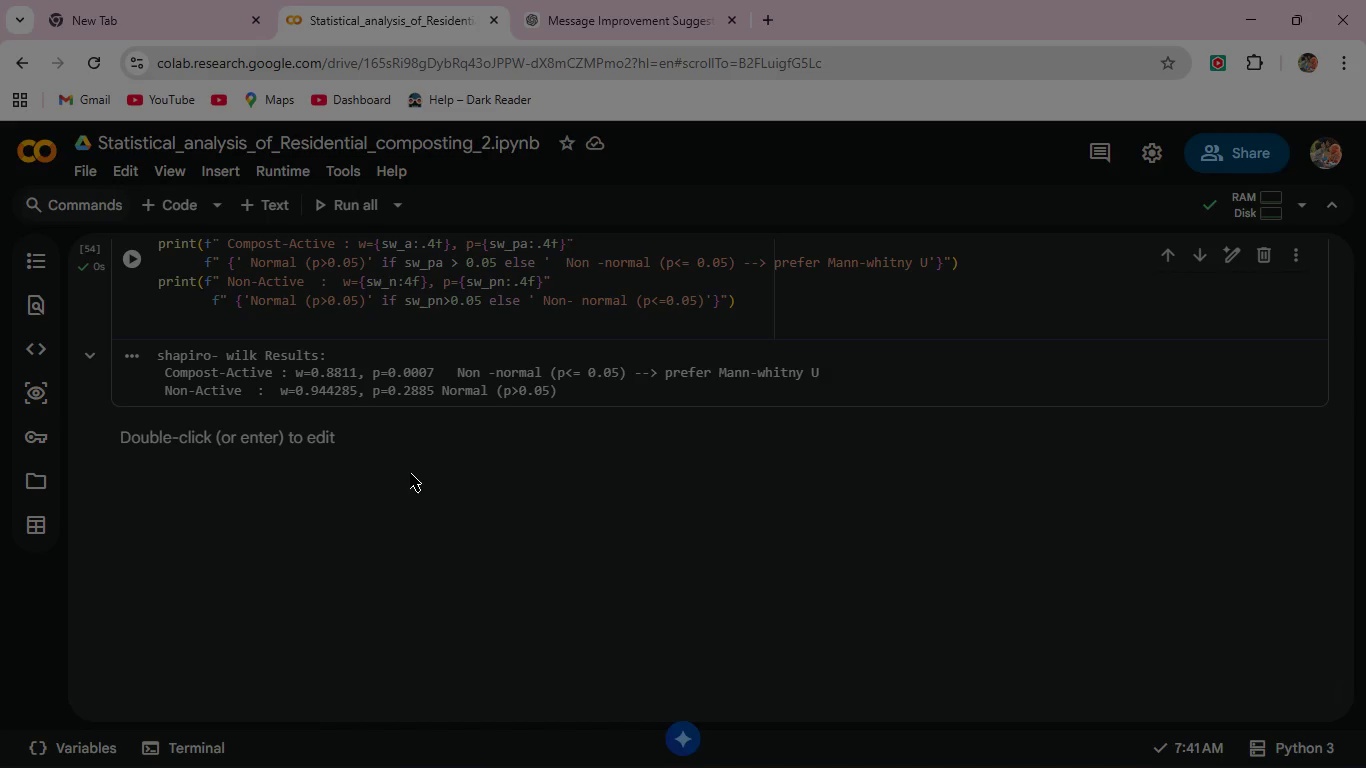 
left_click([177, 204])
 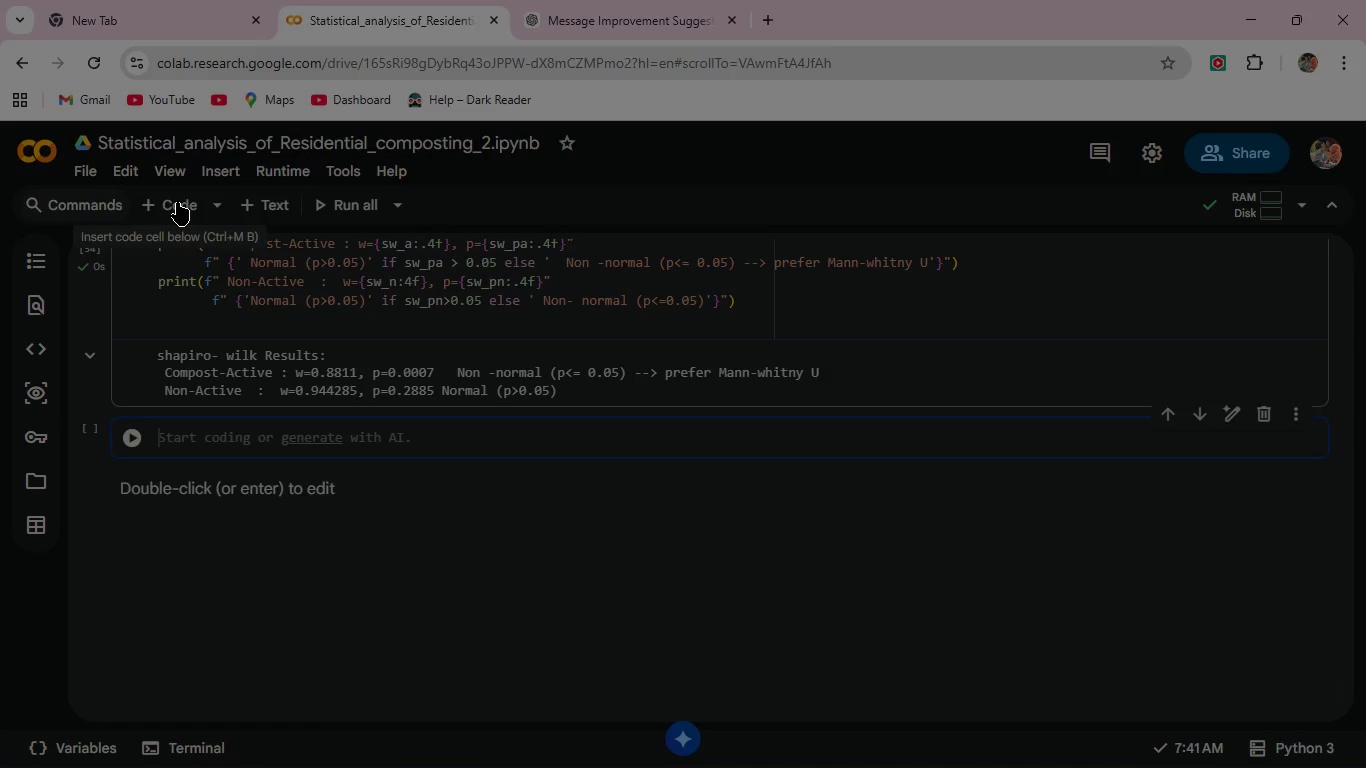 
type(Ste)
key(Backspace)
key(Backspace)
key(Backspace)
type(## Step 2:- )
 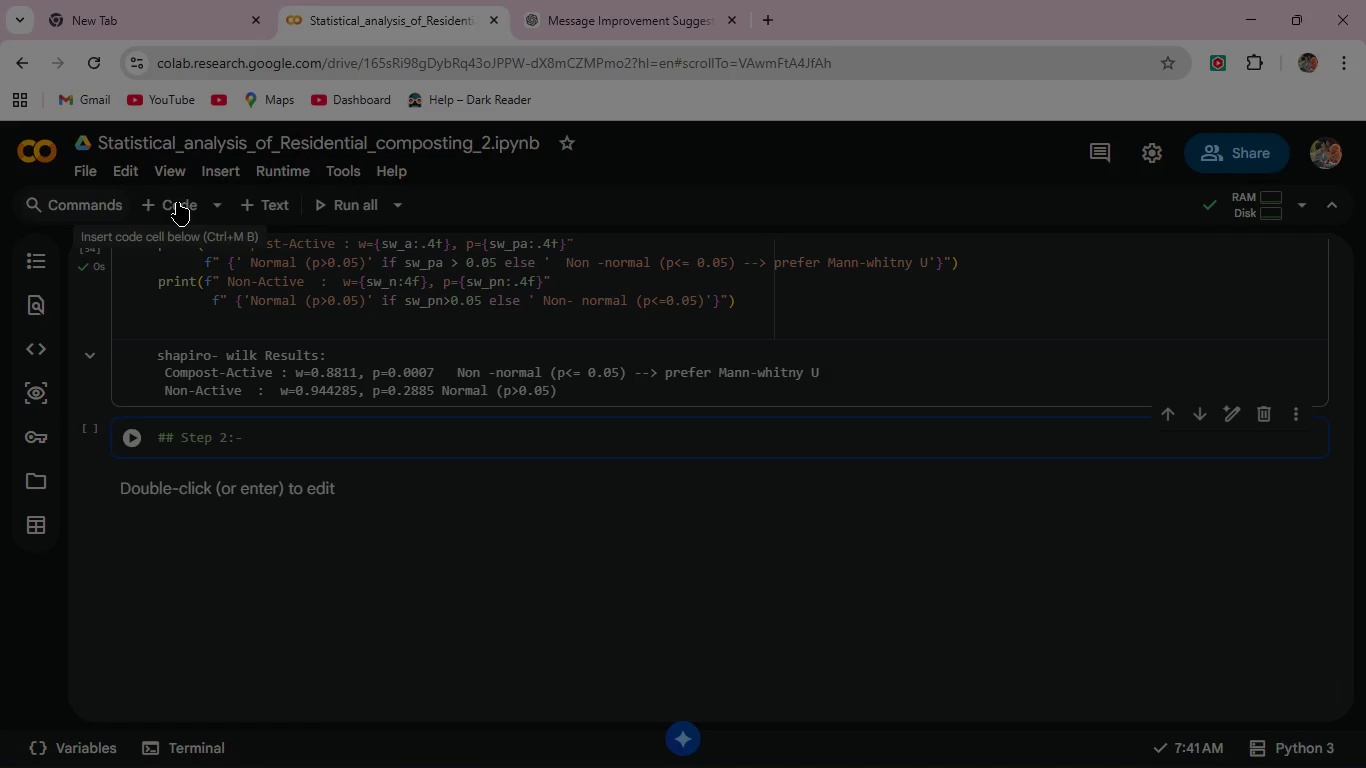 
type(Equality of Variance (Levene's Test)
 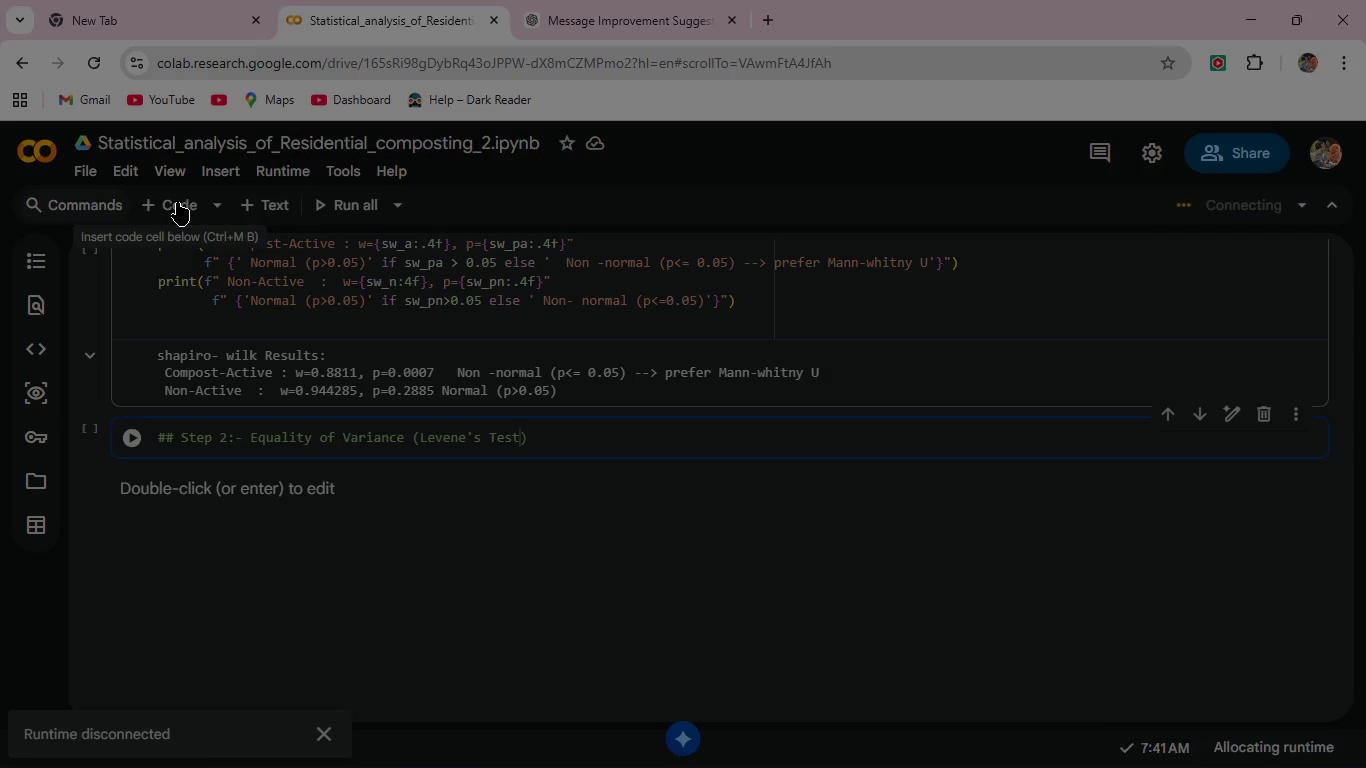 
left_click([136, 440])
 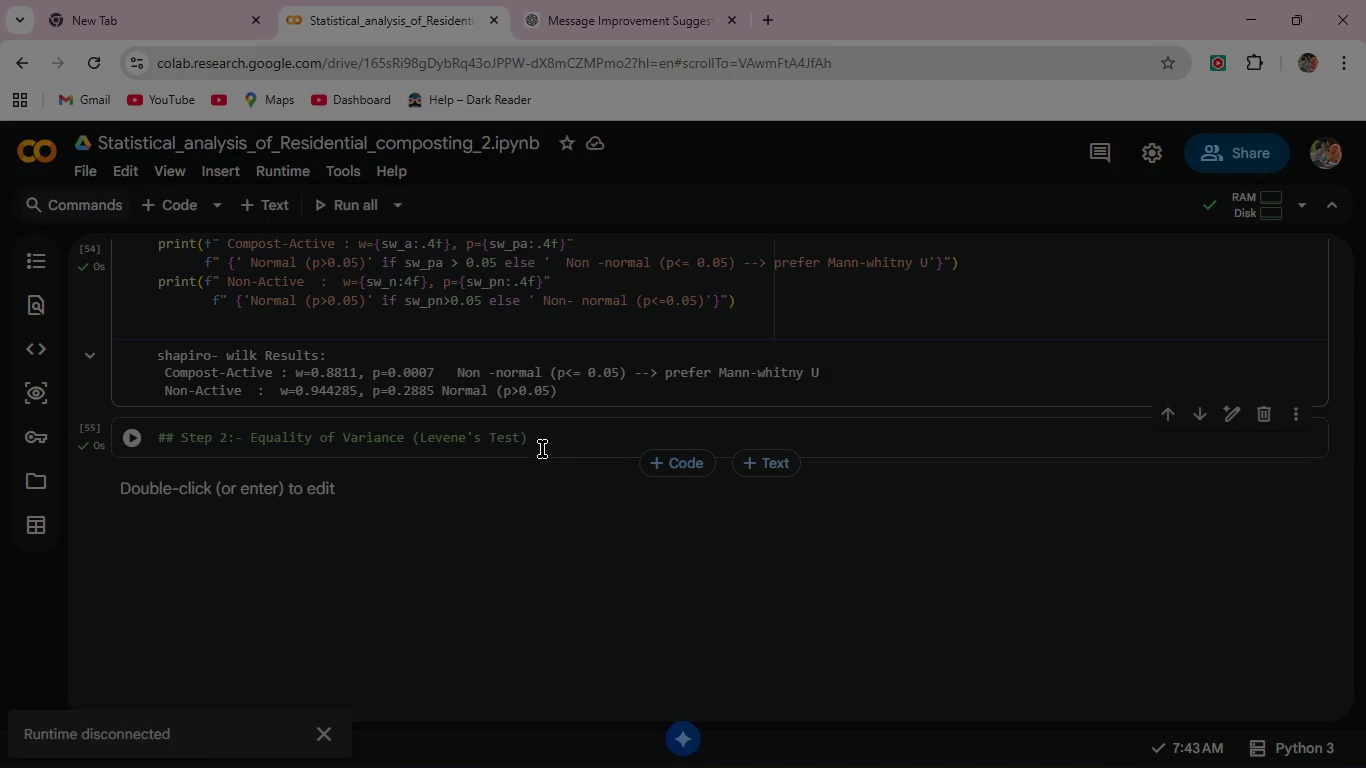 
left_click_drag(start_coordinate=[542, 444], to_coordinate=[151, 435])
 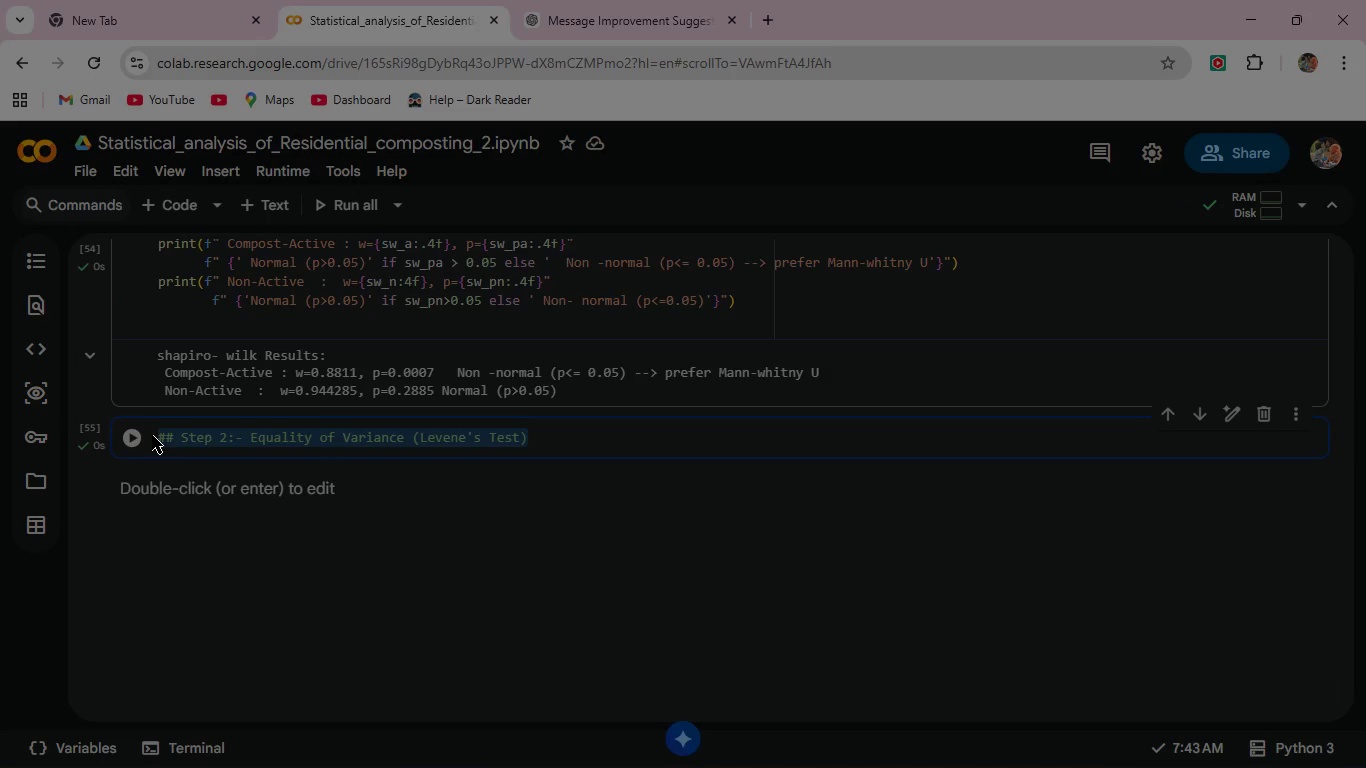 
key(Control+X)
 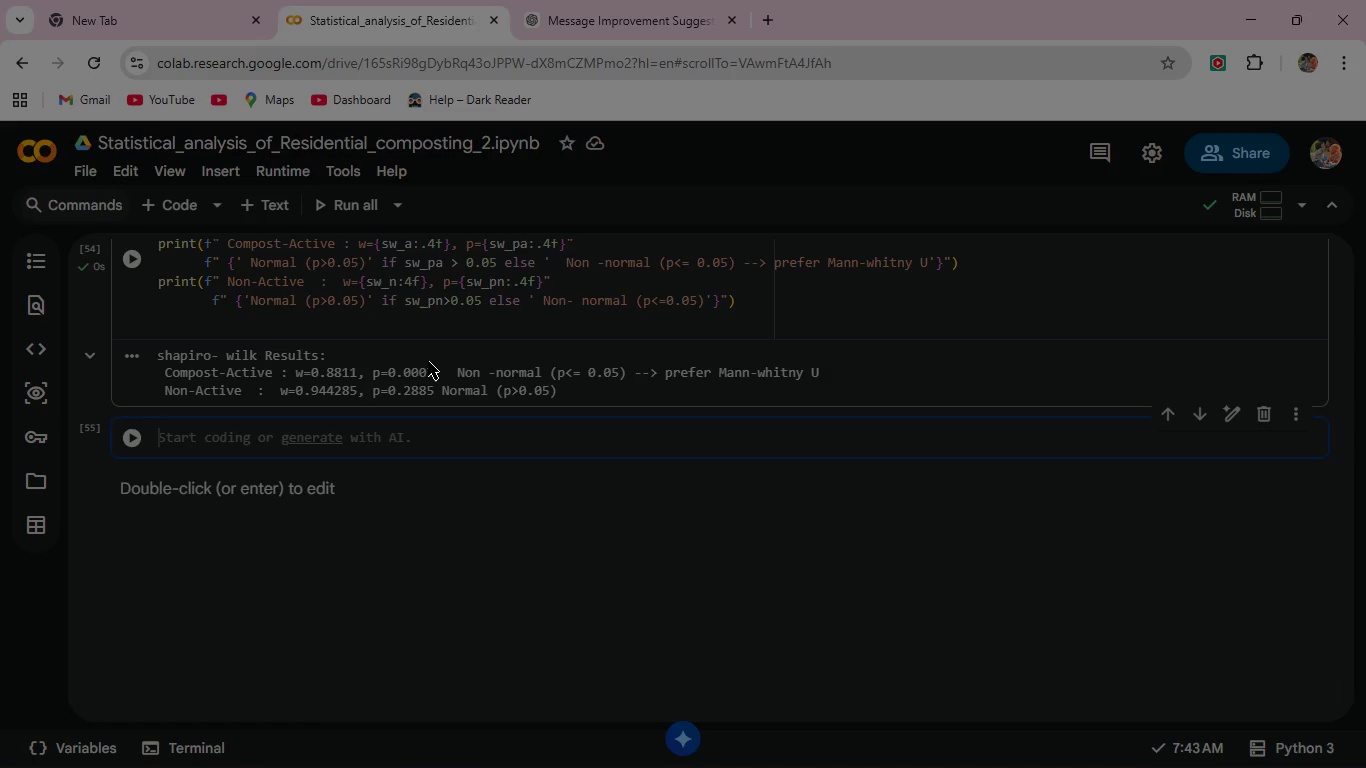 
left_click([428, 358])
 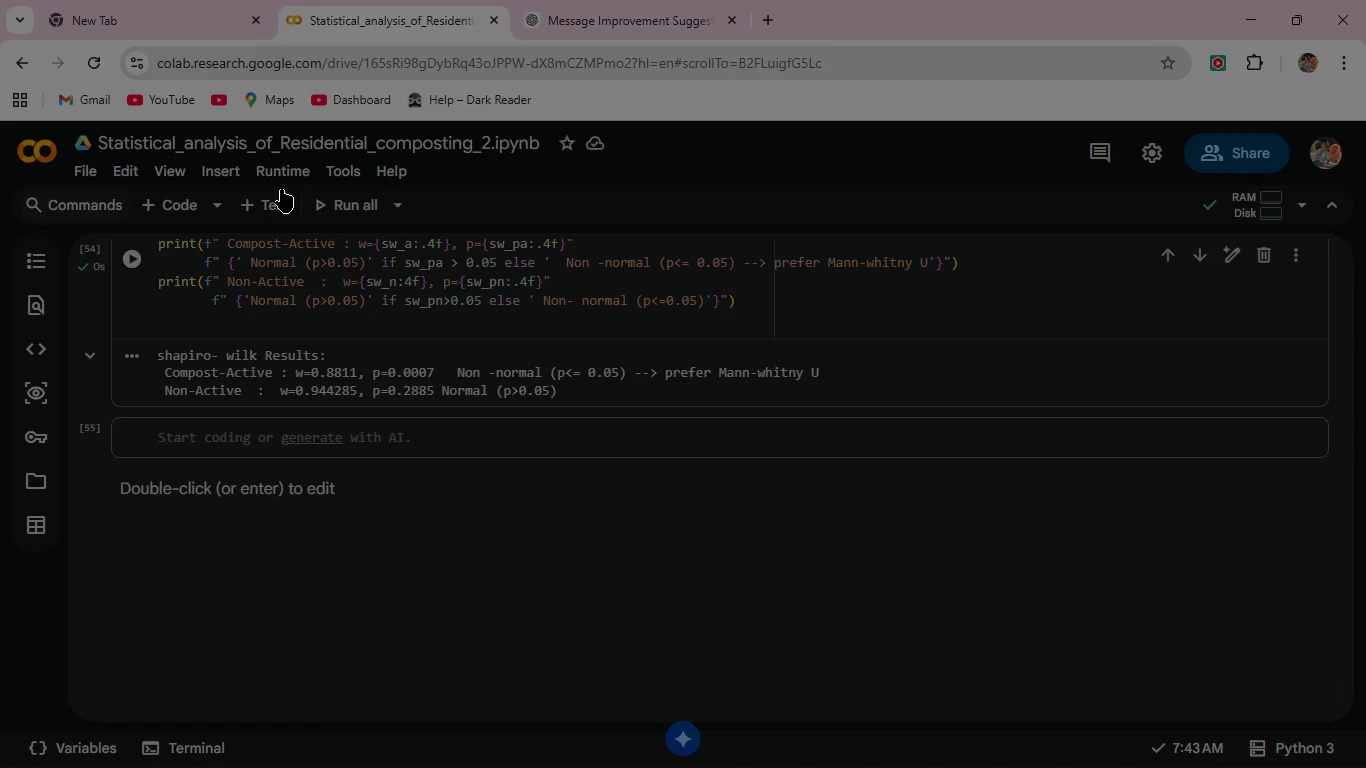 
mouse_move([270, 214])
 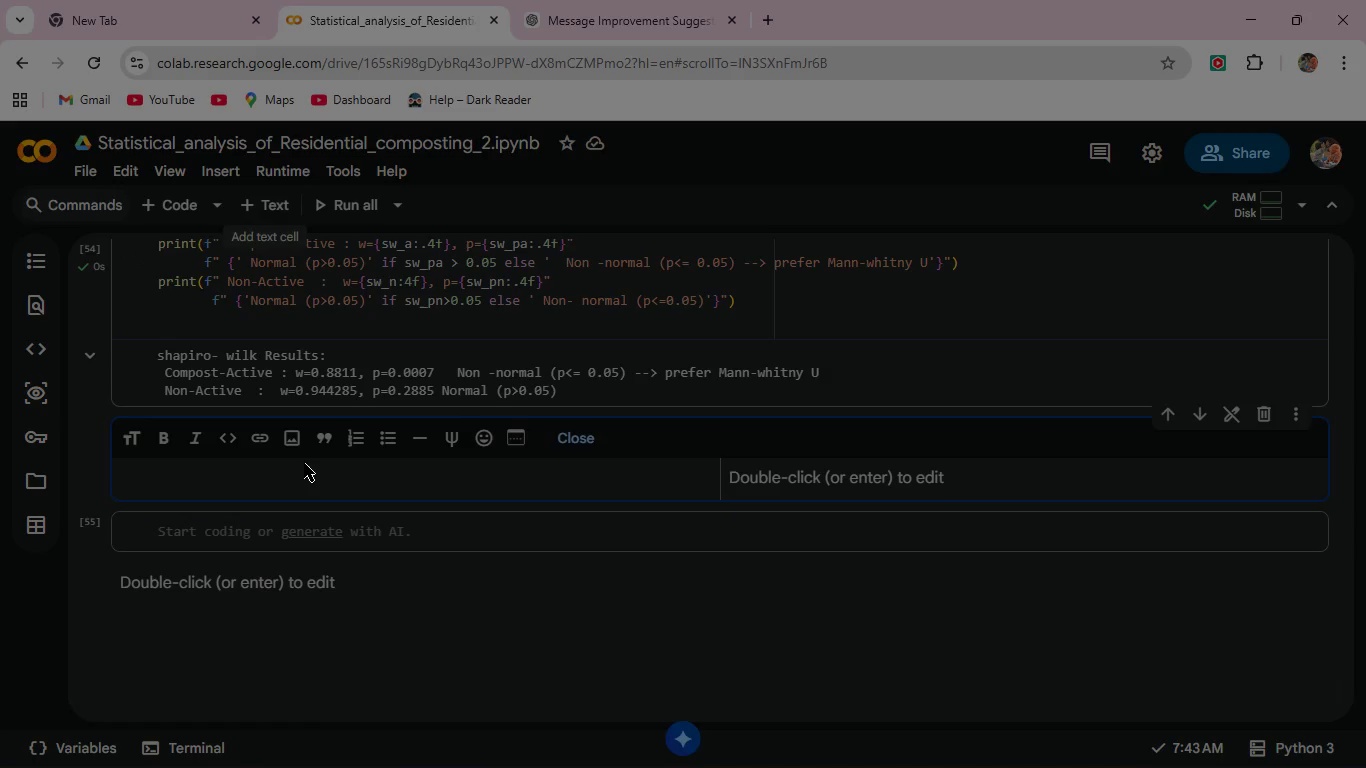 
key(Control+V)
 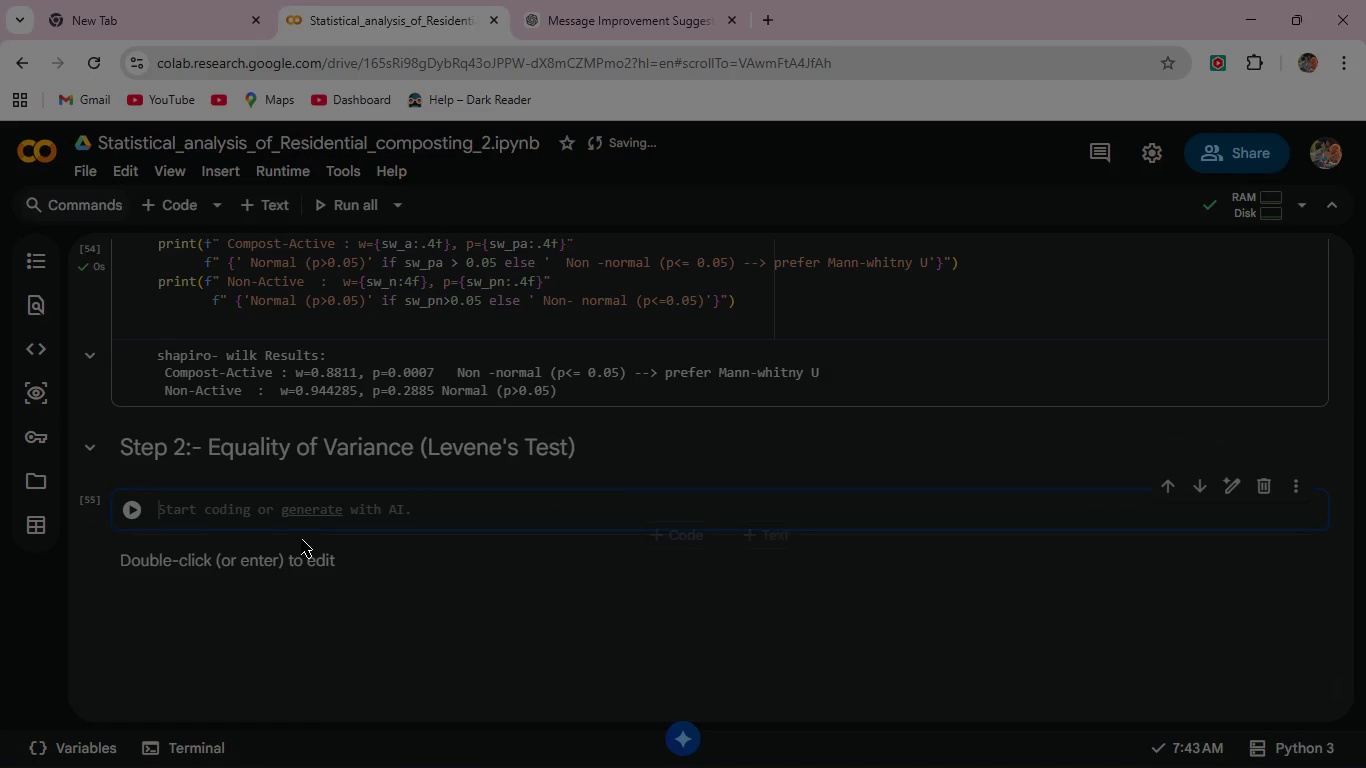 
left_click([225, 510])
 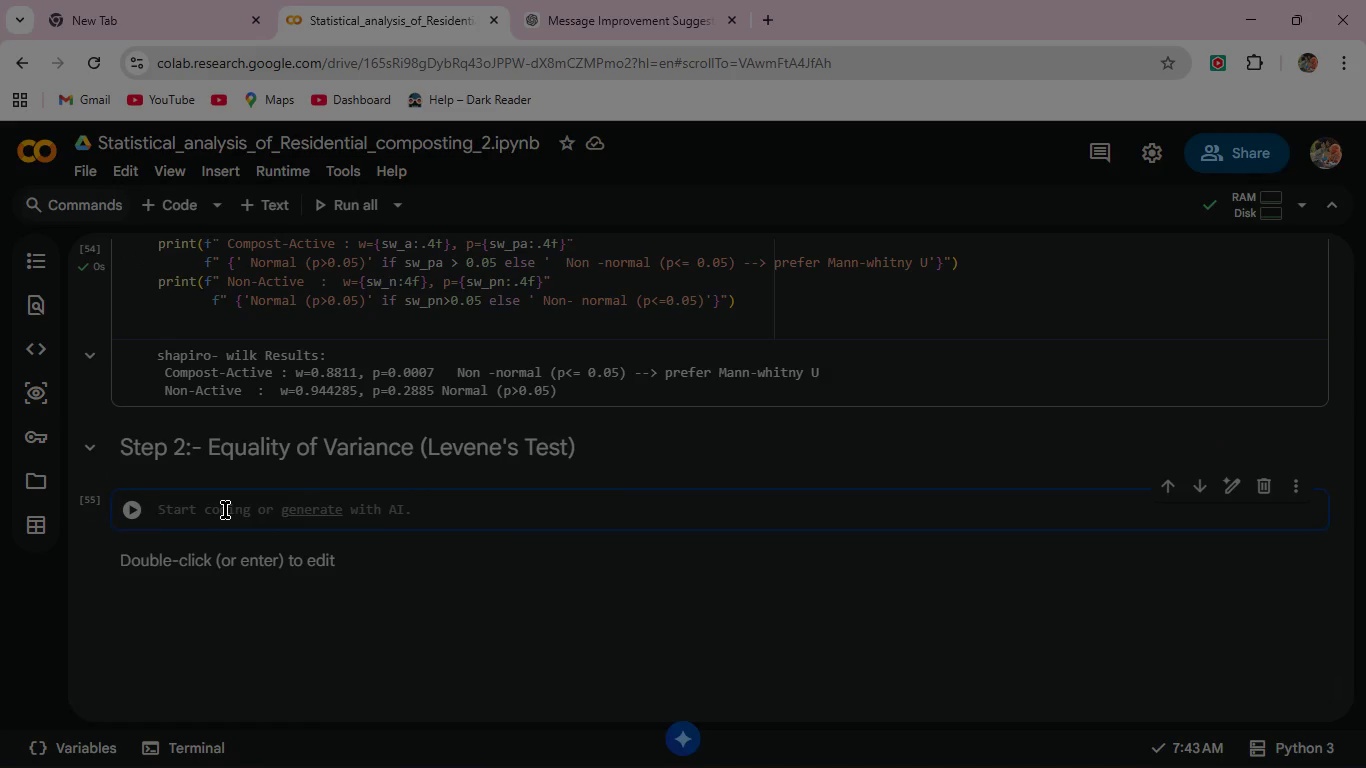 
type(lev_f,lev_p = leve)
 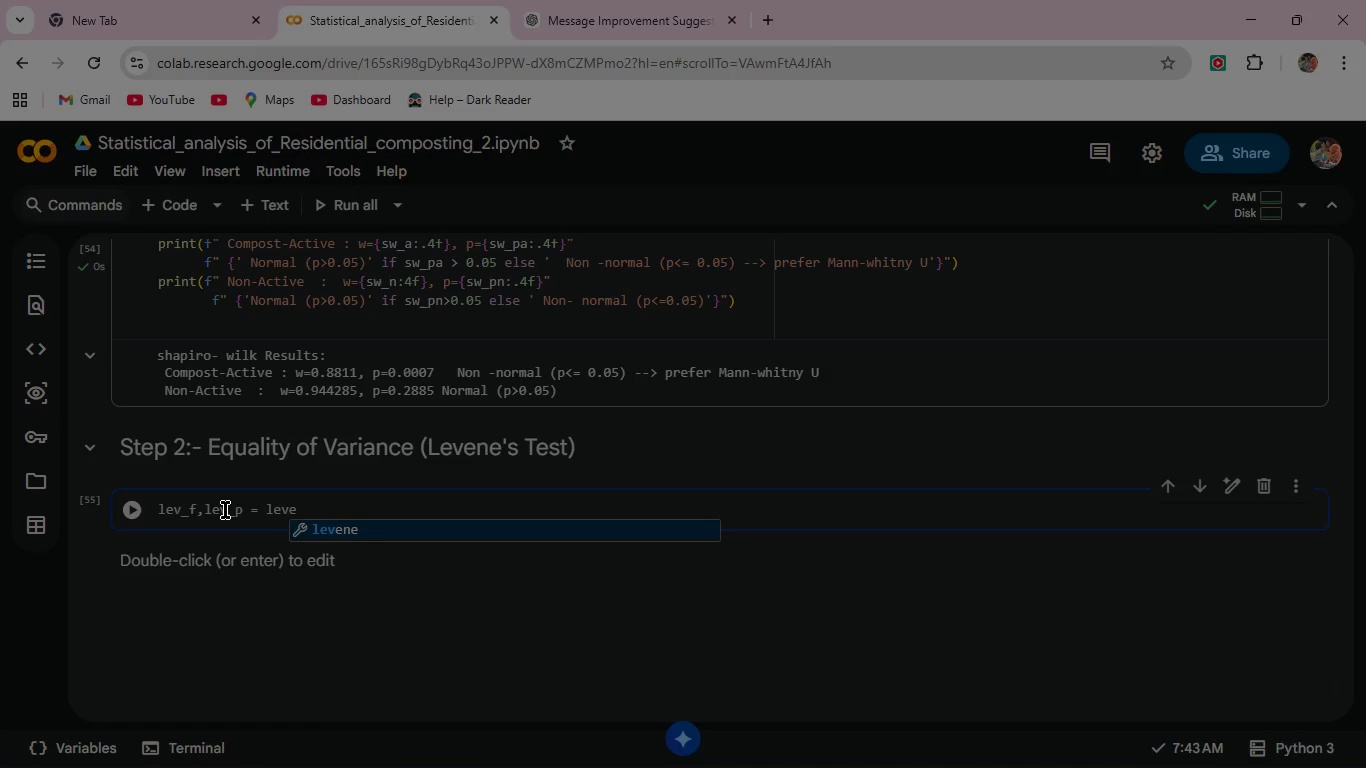 
key(Enter)
 